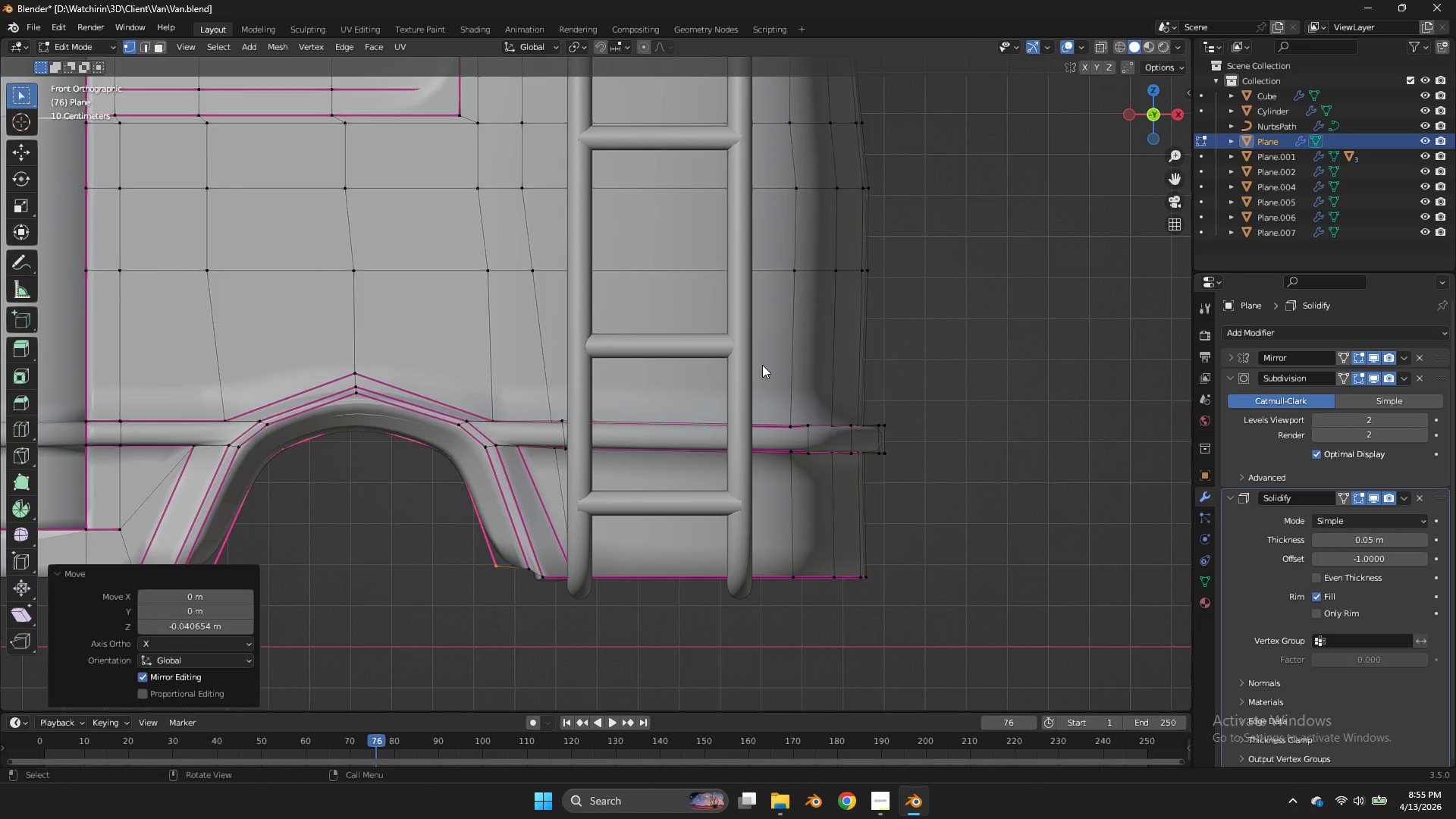 
key(Tab)
 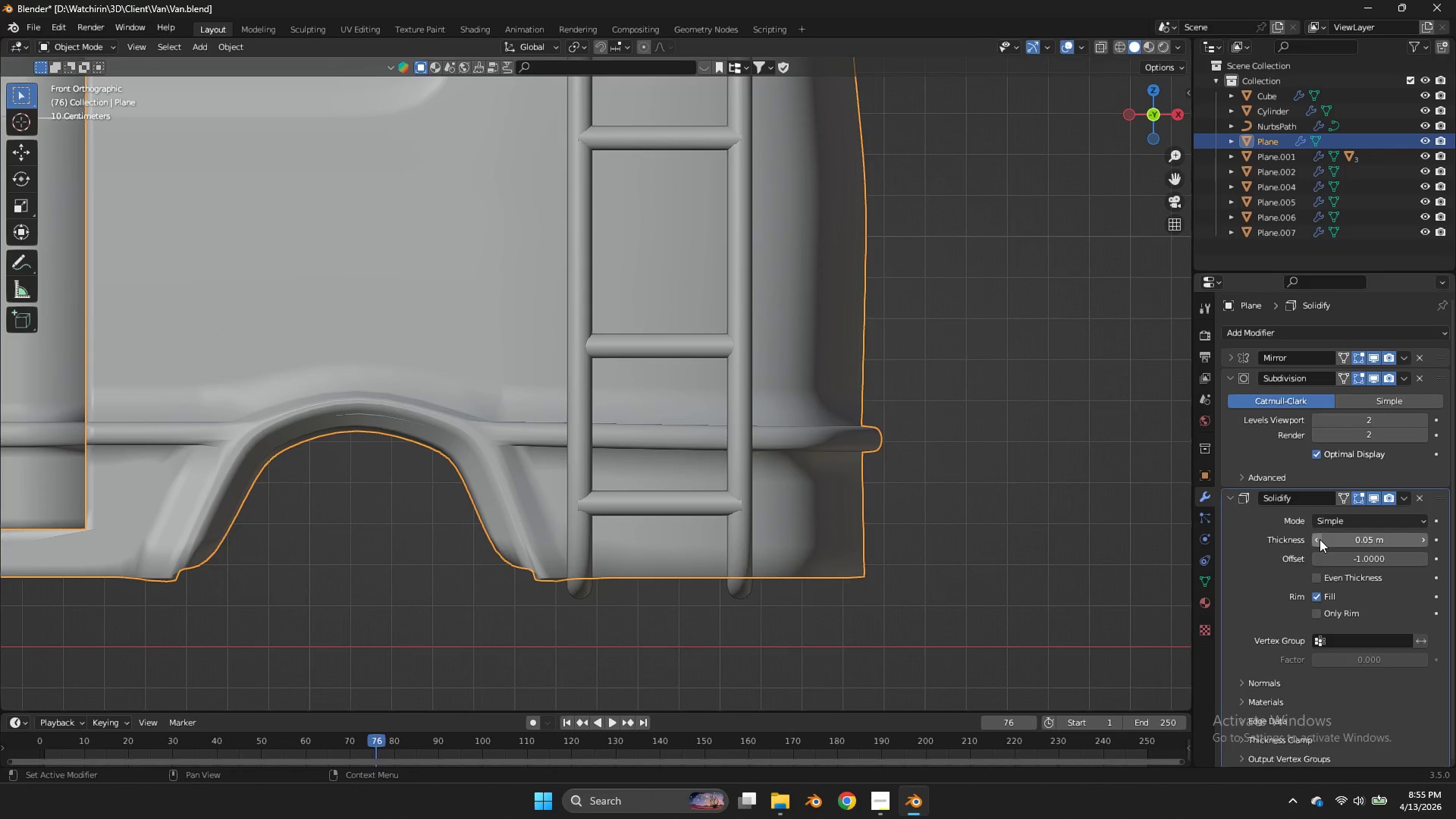 
double_click([1316, 539])
 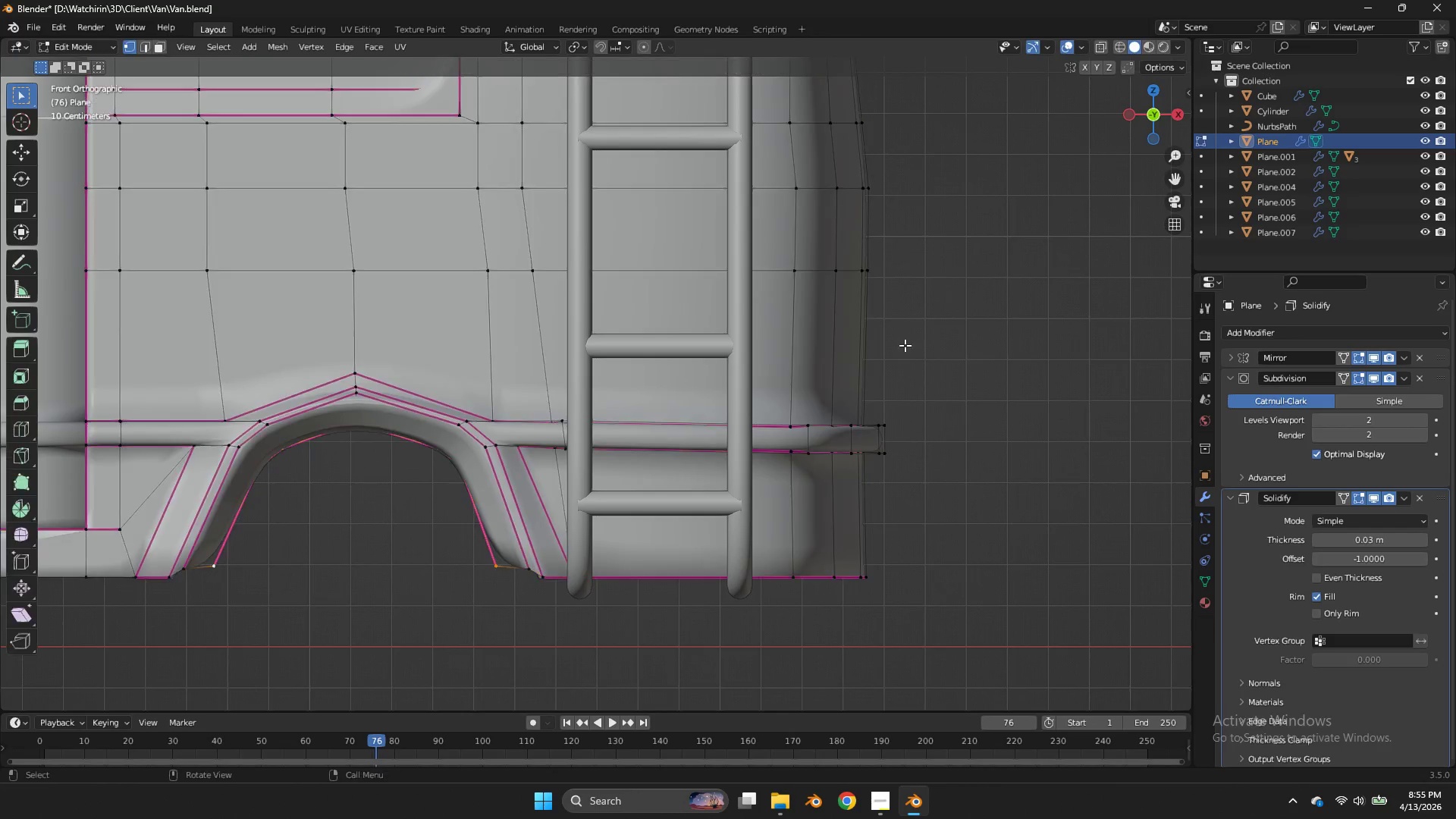 
key(Tab)
 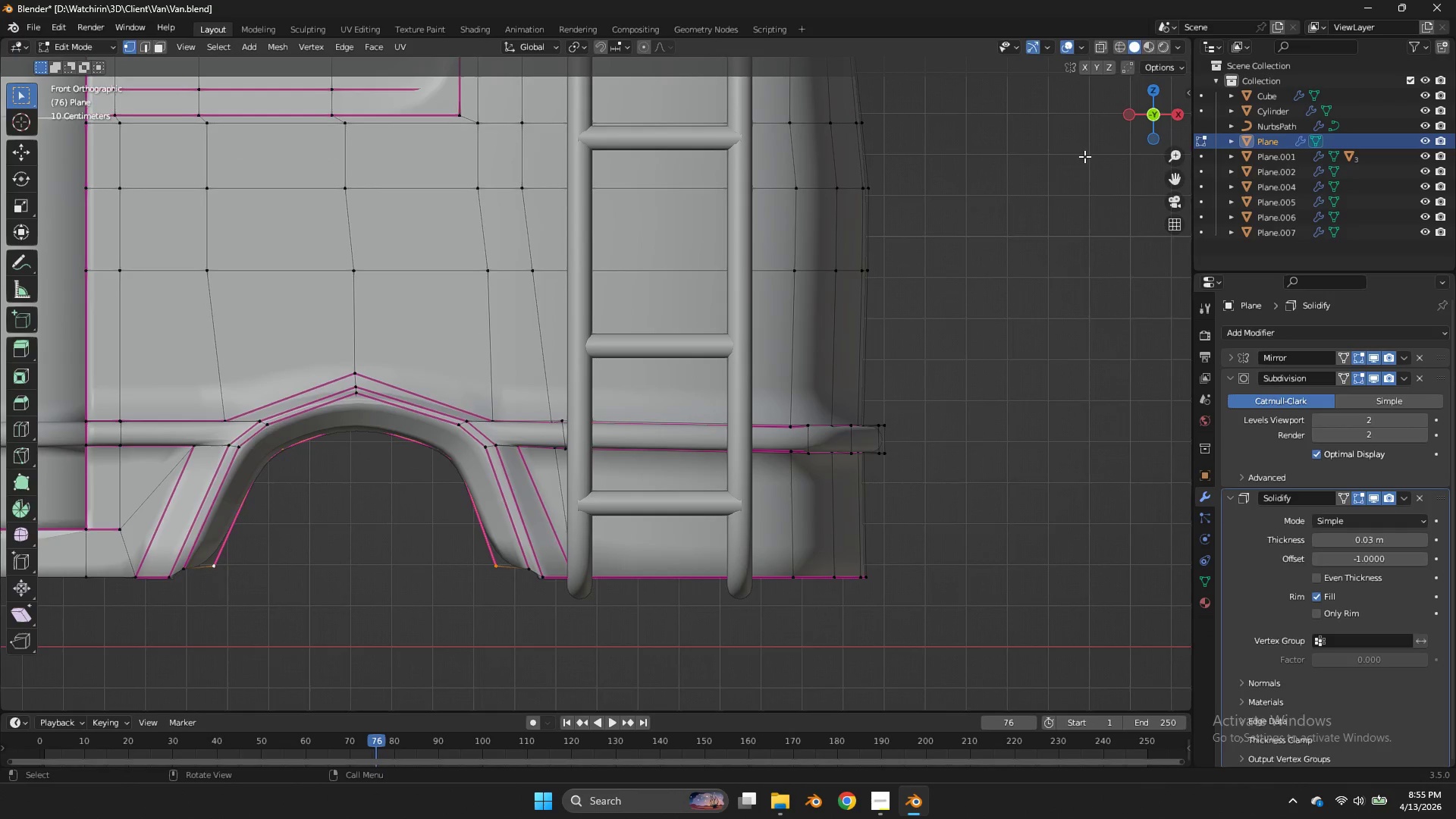 
key(Tab)
 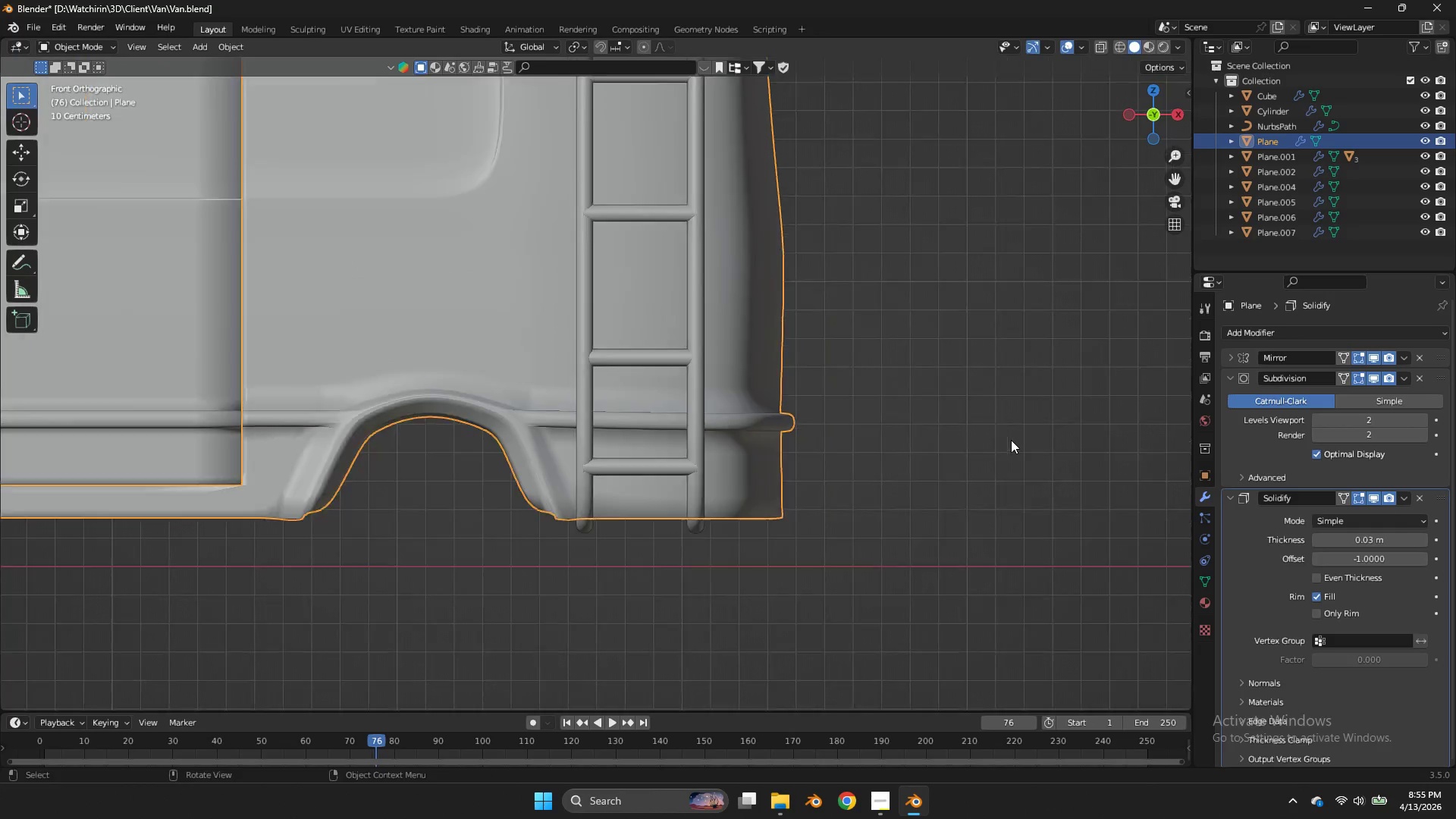 
key(Tab)
 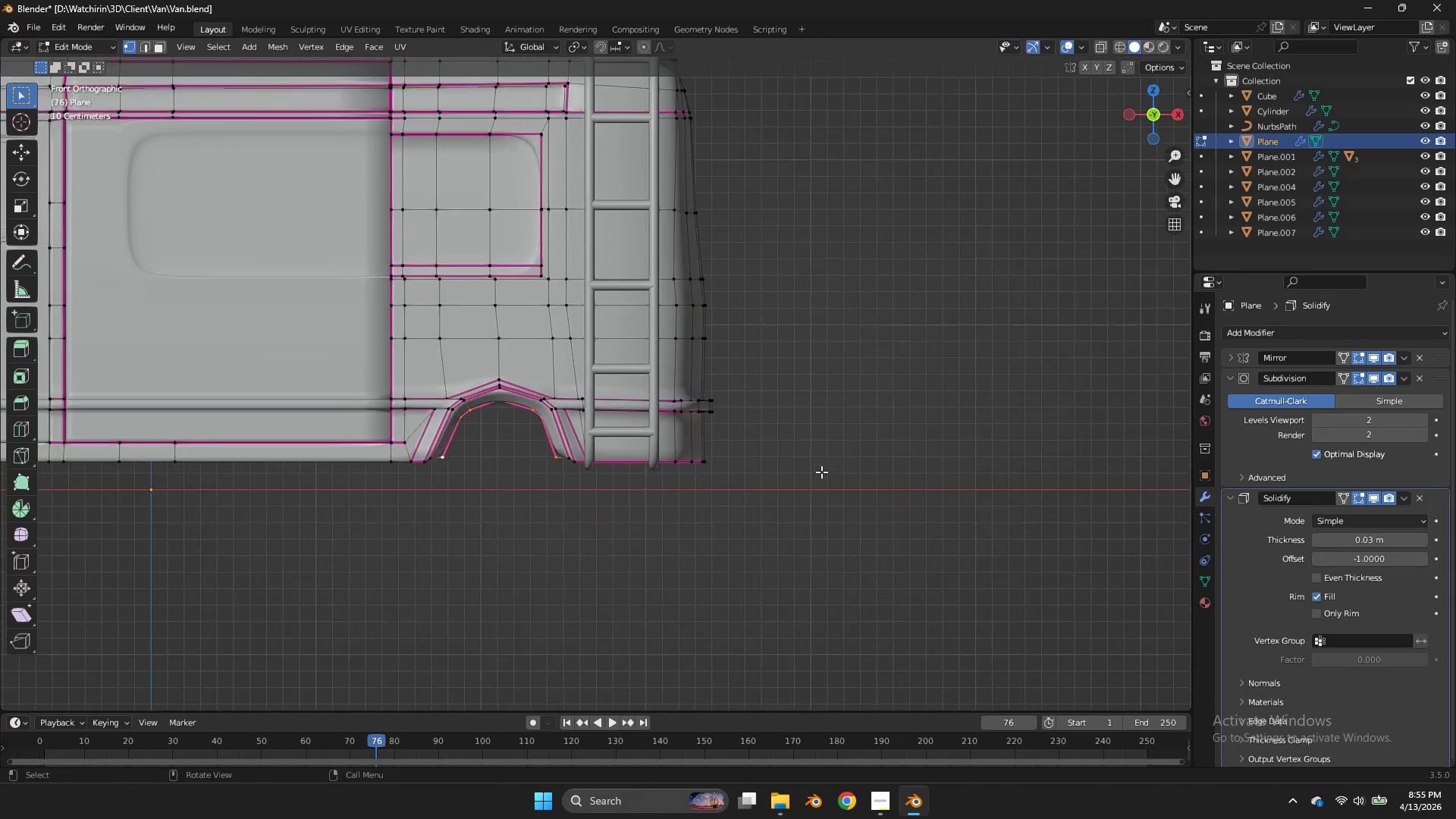 
scroll: coordinate [1011, 441], scroll_direction: down, amount: 3.0
 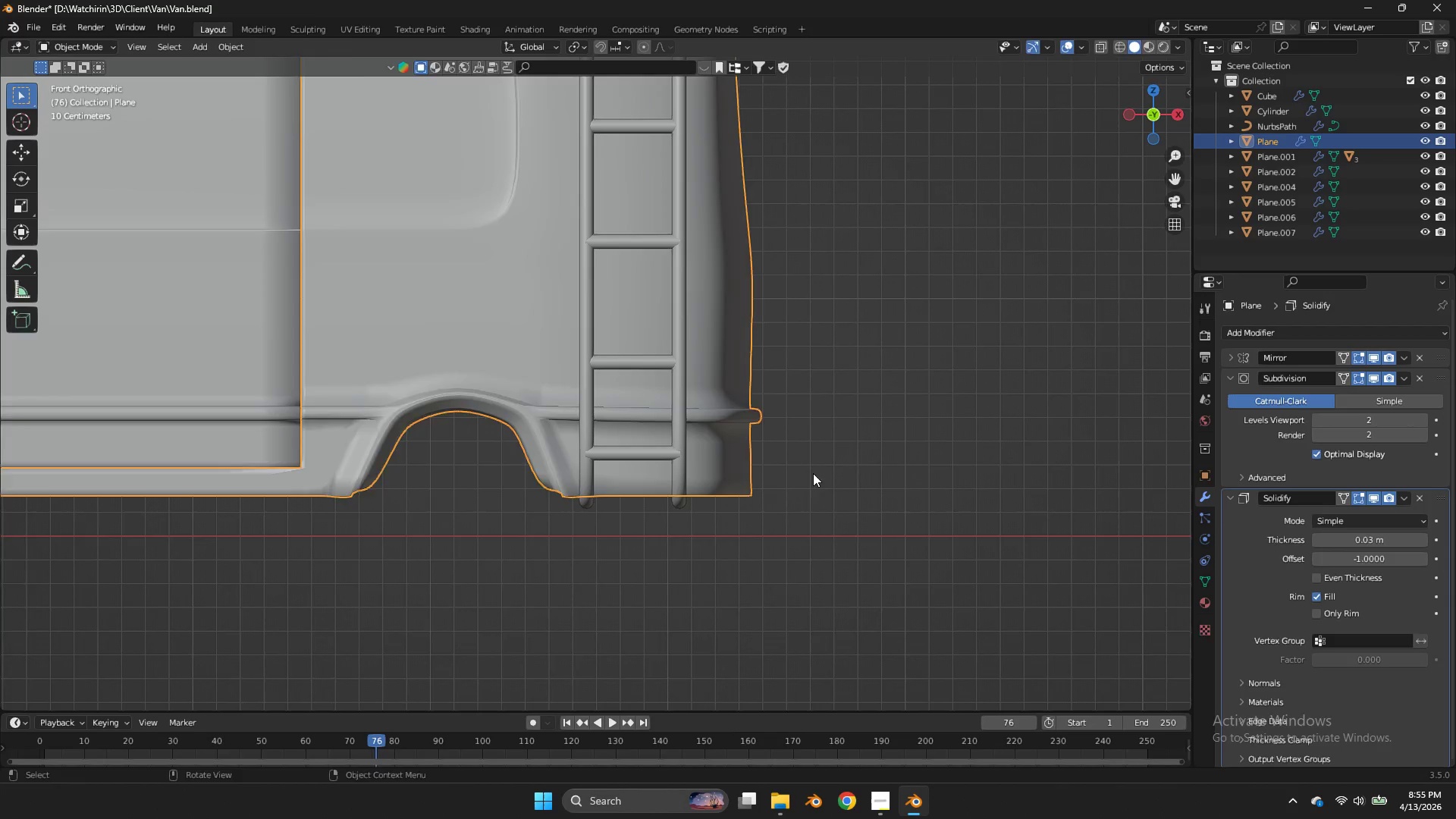 
key(Z)
 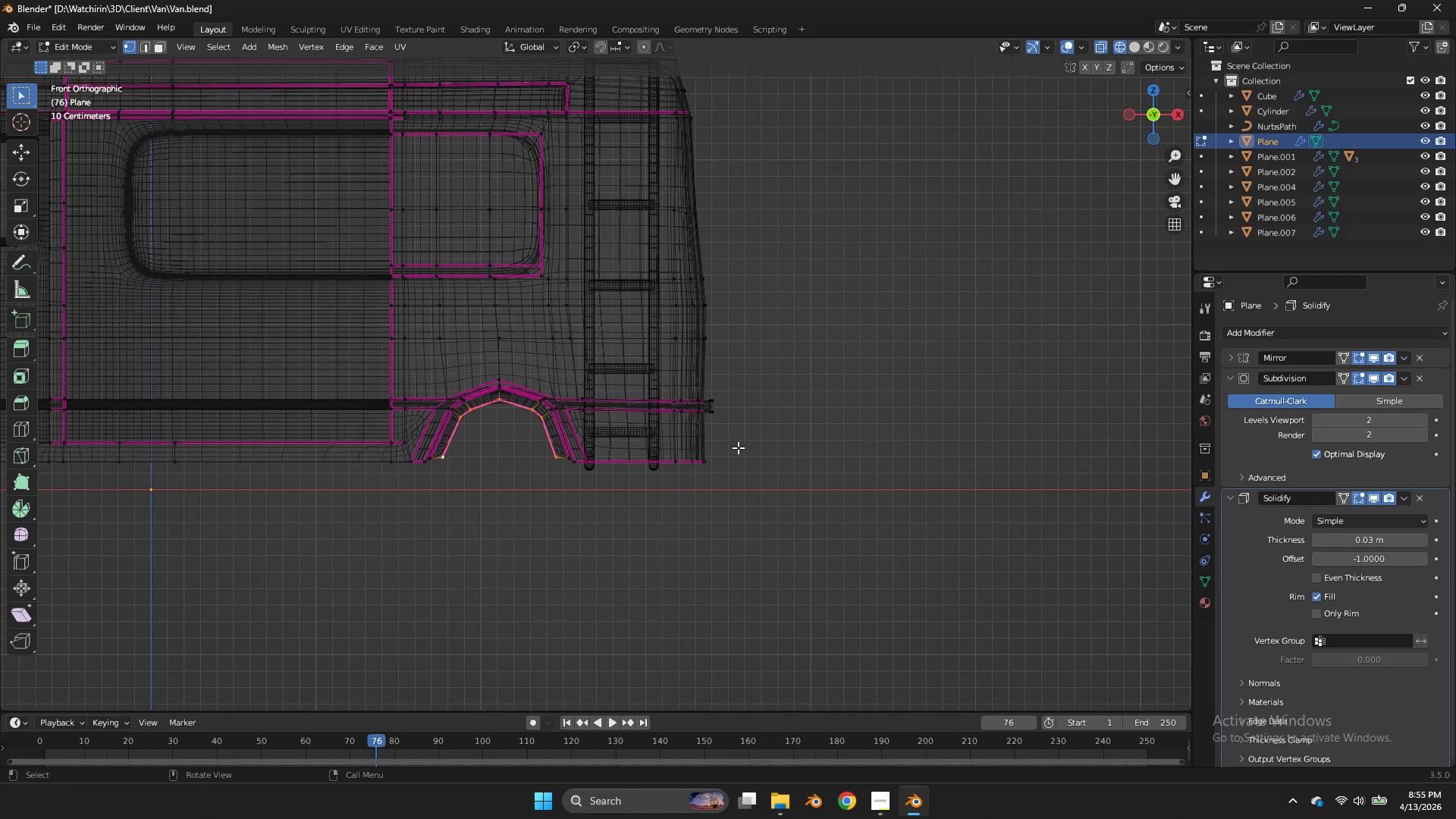 
scroll: coordinate [821, 472], scroll_direction: down, amount: 2.0
 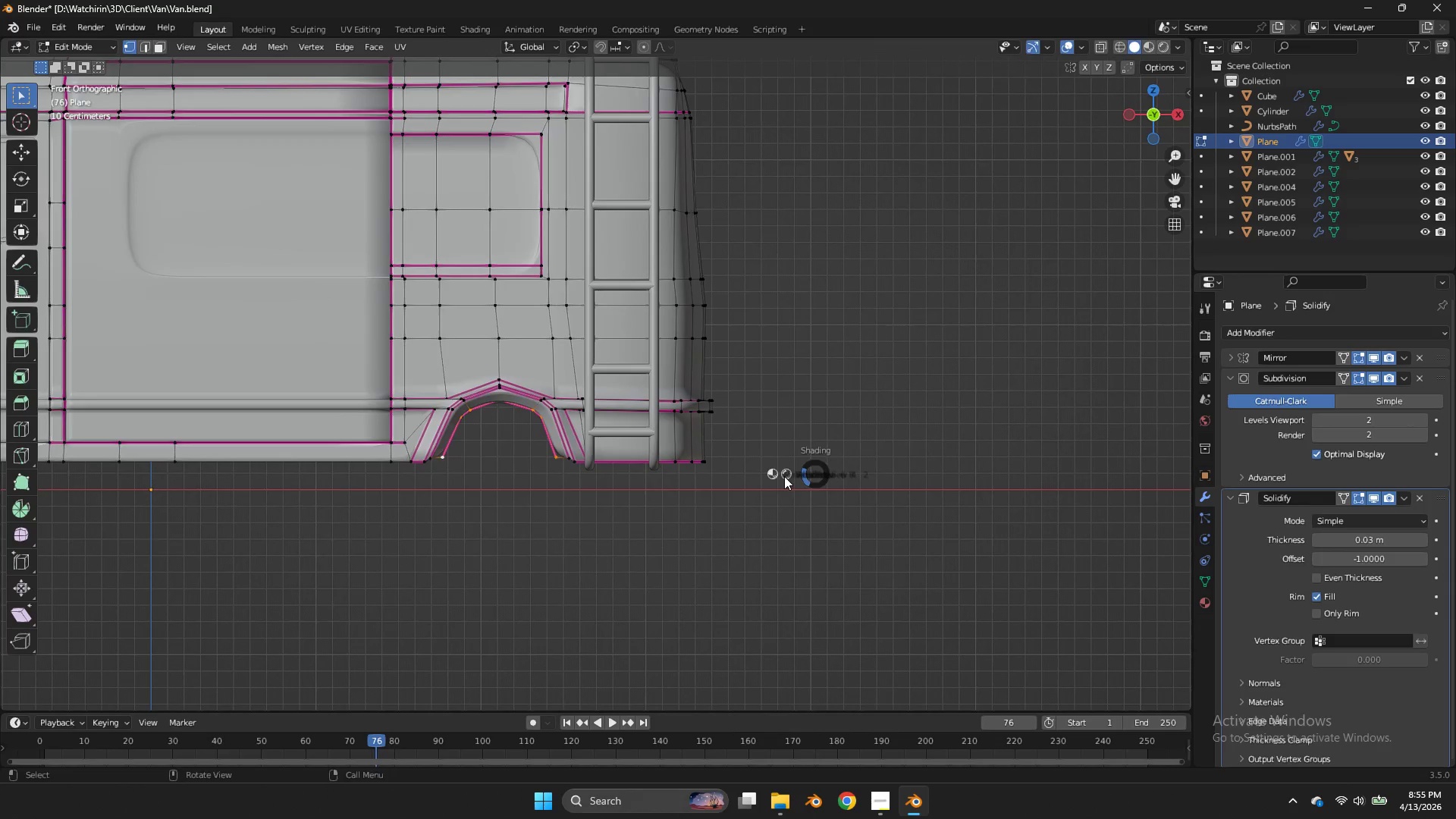 
left_click_drag(start_coordinate=[738, 447], to_coordinate=[231, 496])
 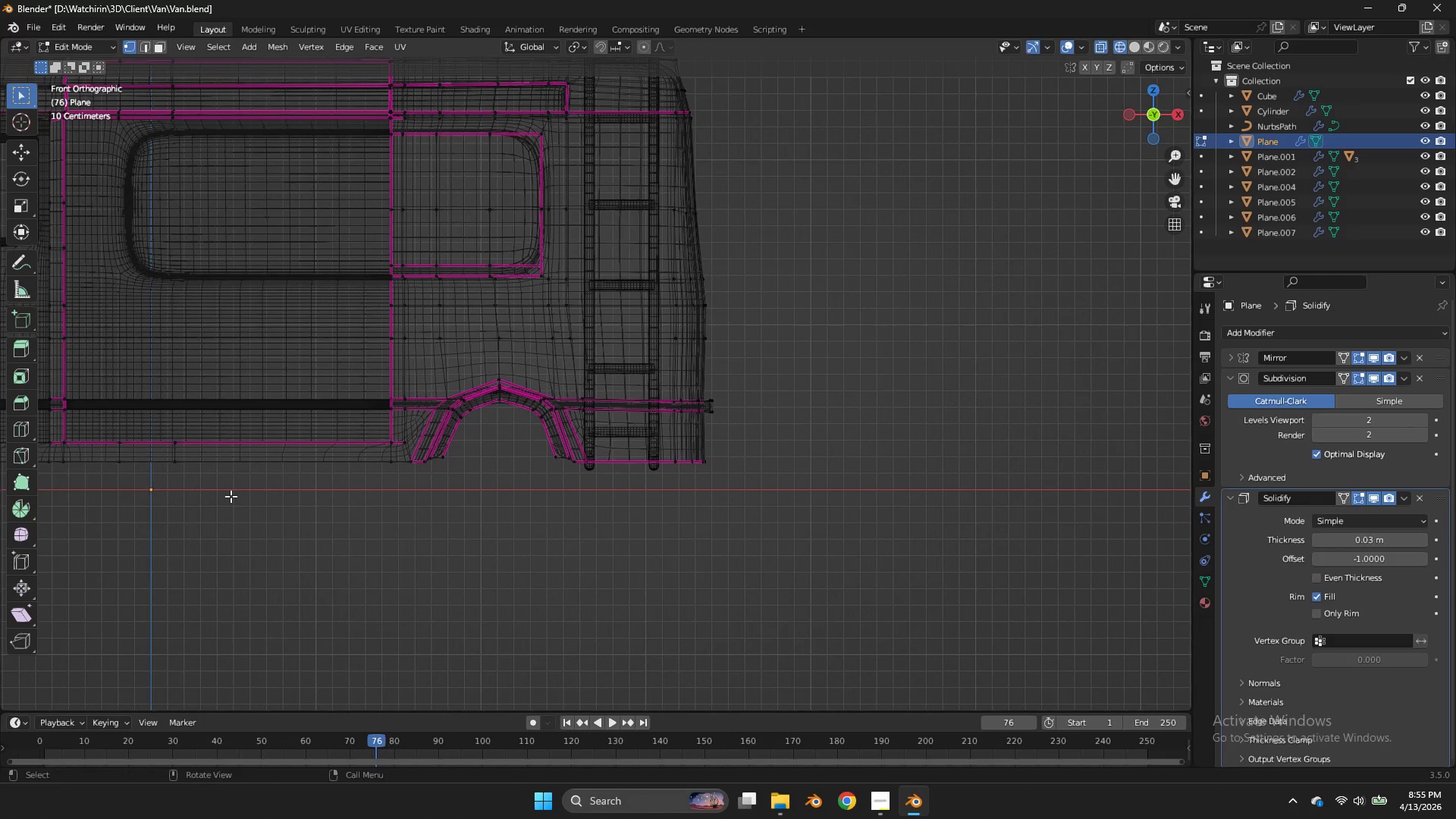 
double_click([231, 496])
 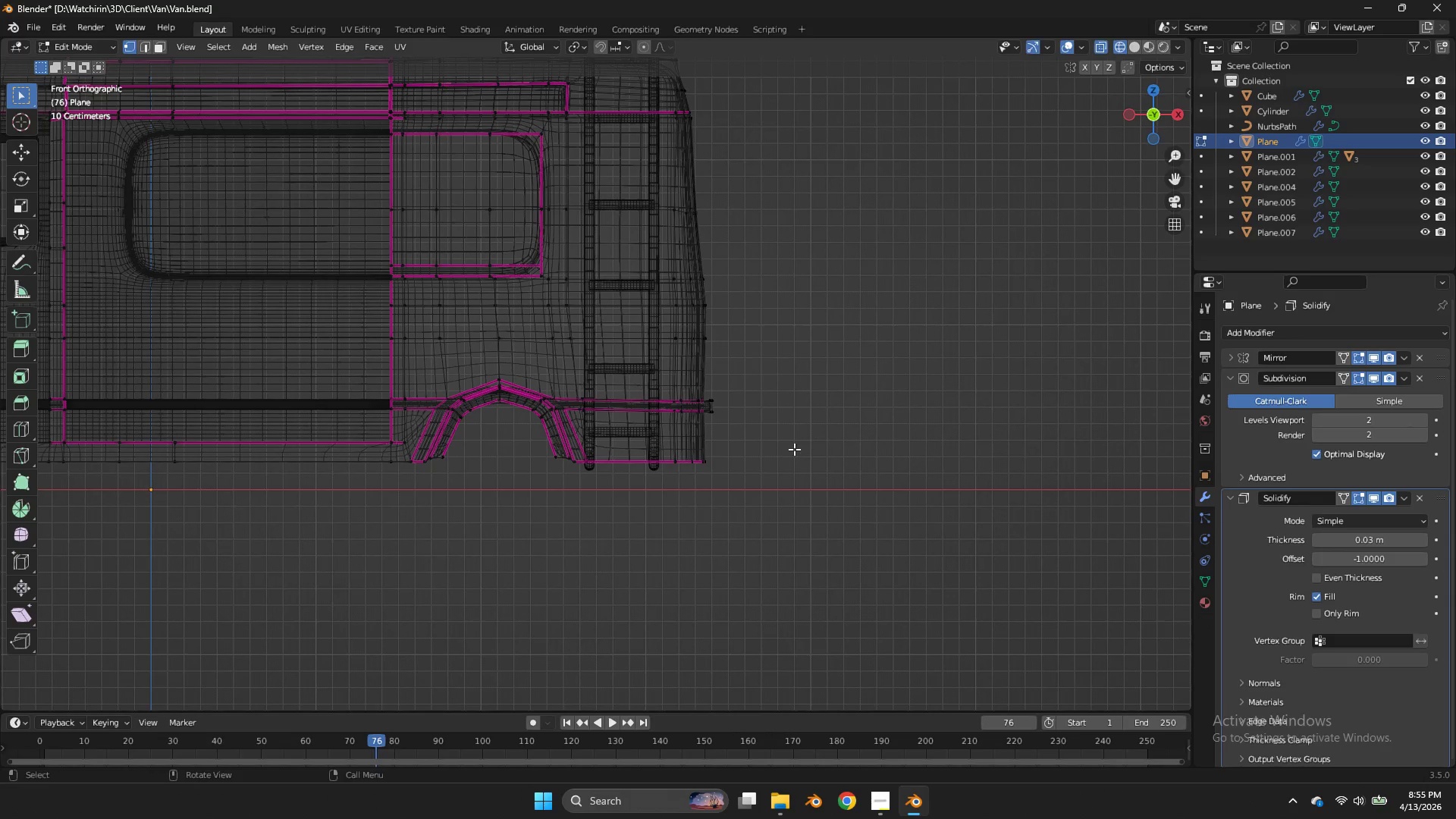 
left_click_drag(start_coordinate=[792, 449], to_coordinate=[129, 526])
 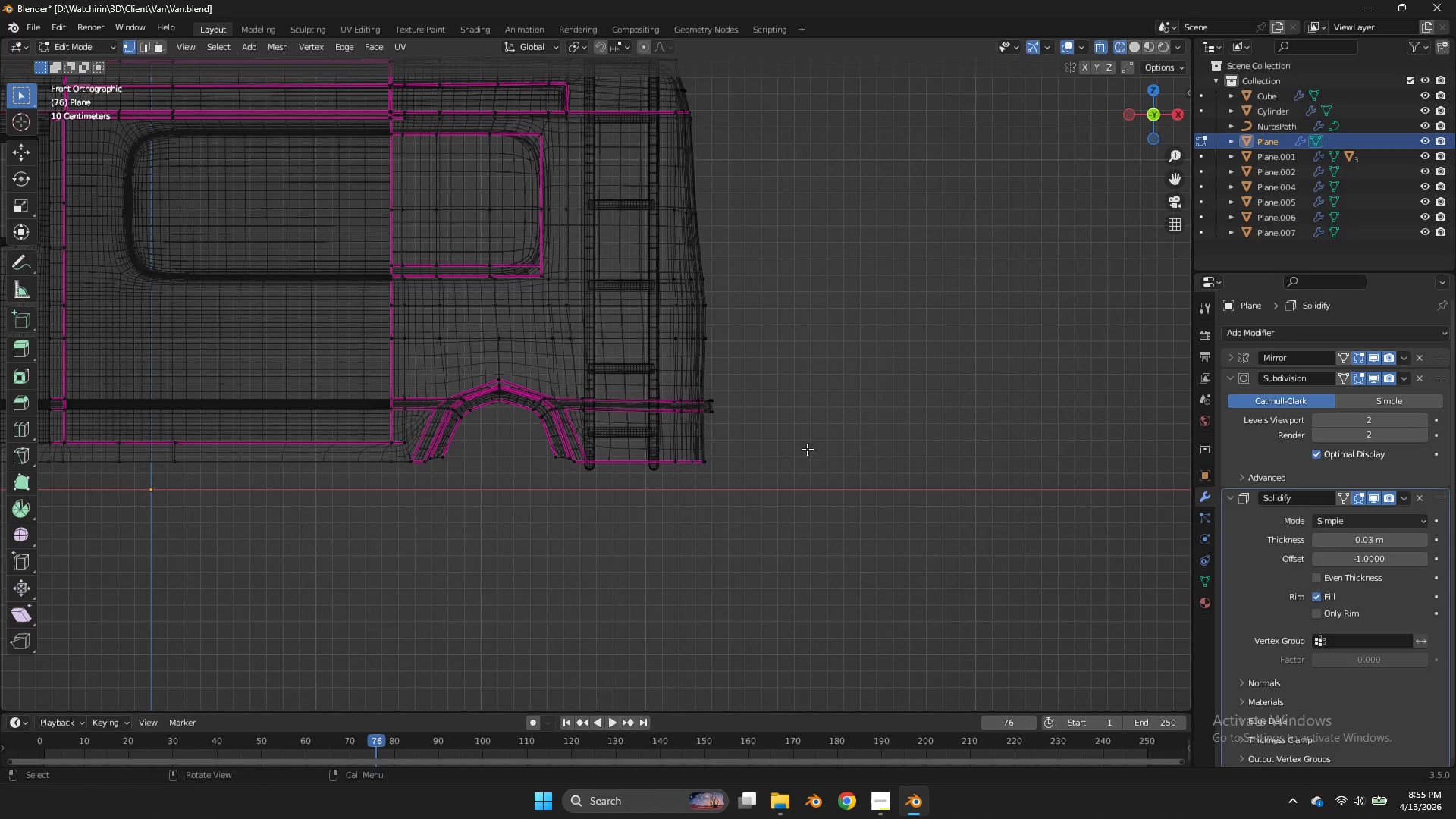 
left_click([129, 526])
 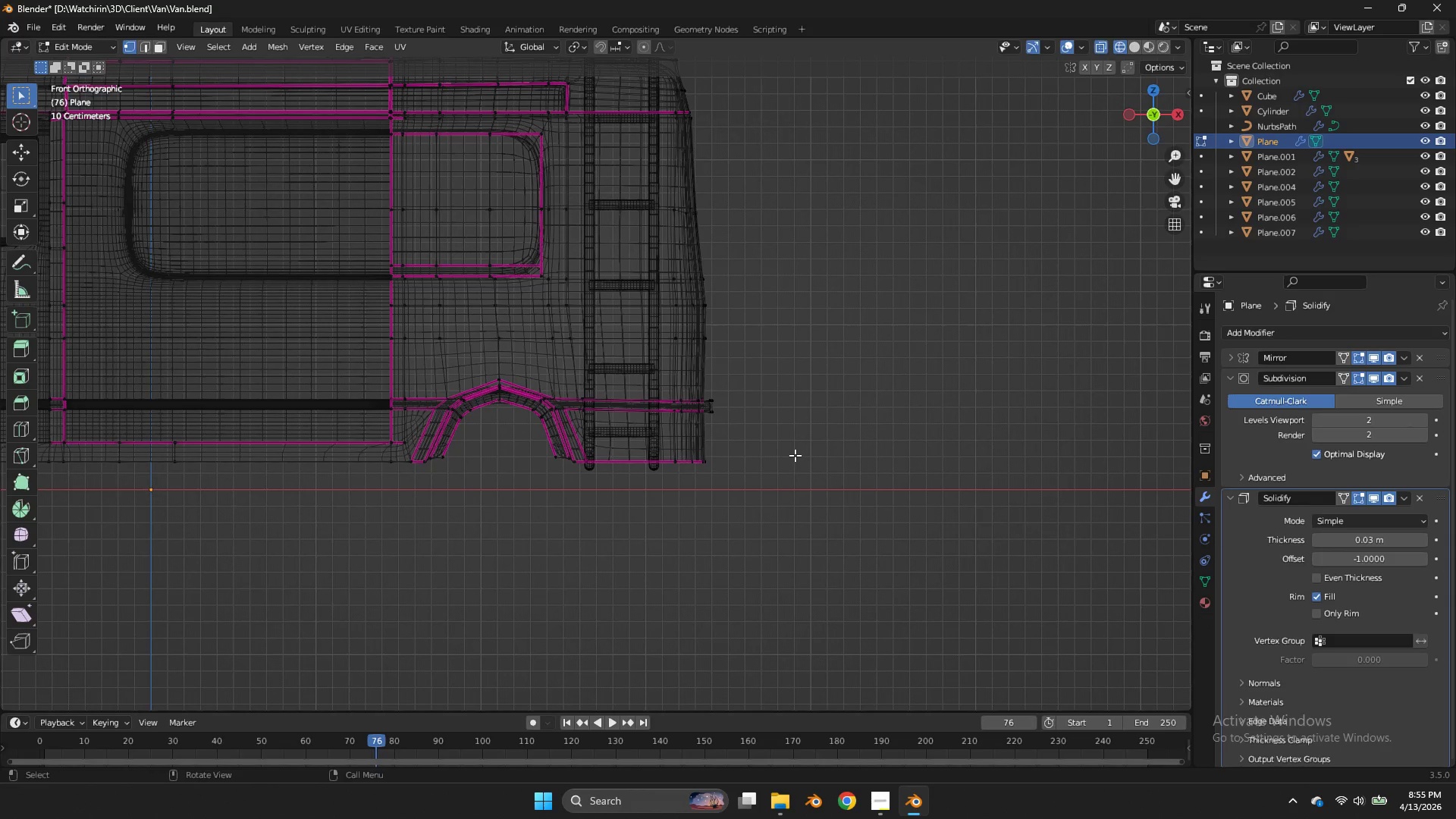 
left_click_drag(start_coordinate=[792, 453], to_coordinate=[144, 522])
 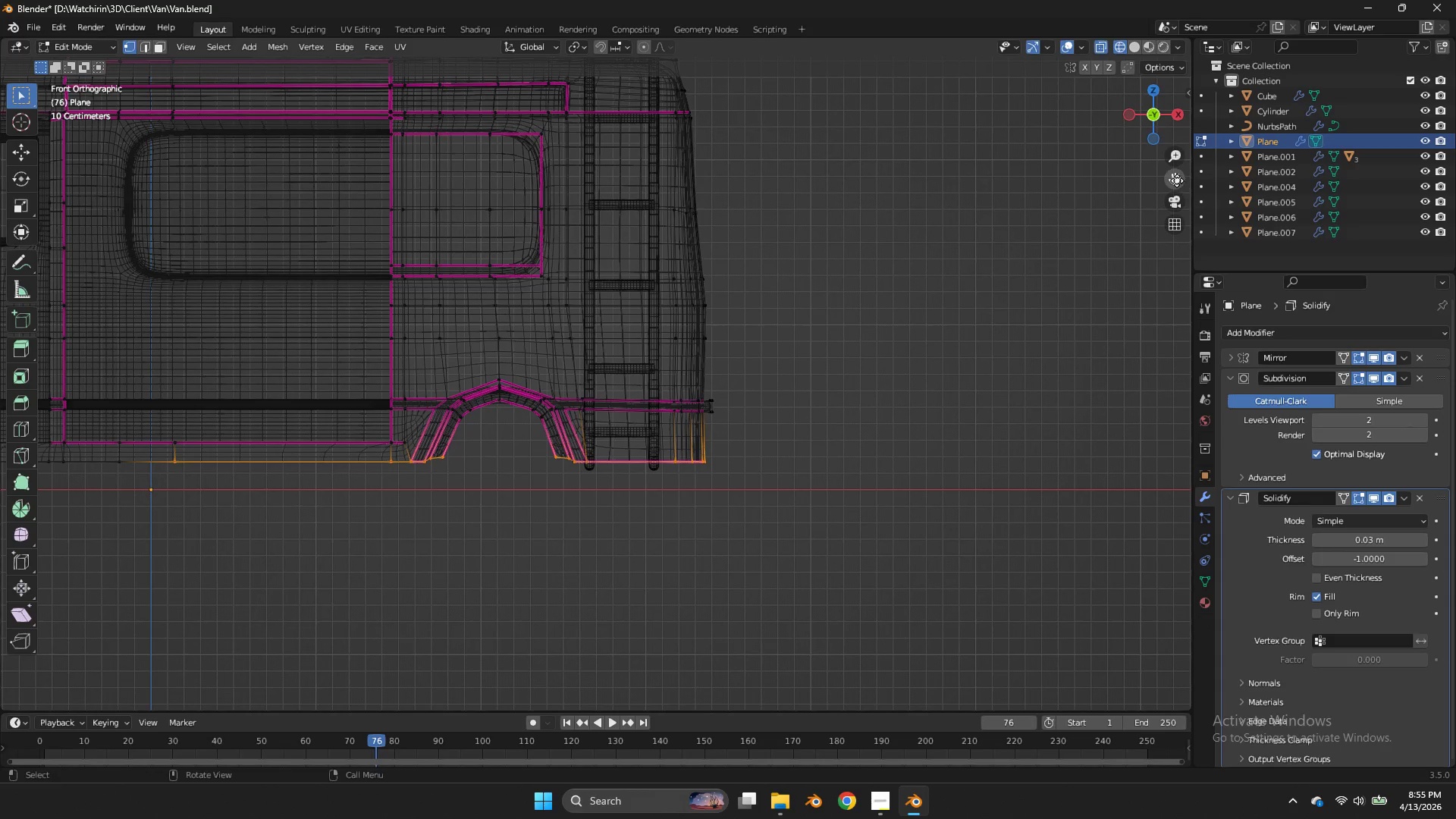 
left_click_drag(start_coordinate=[1174, 178], to_coordinate=[502, 162])
 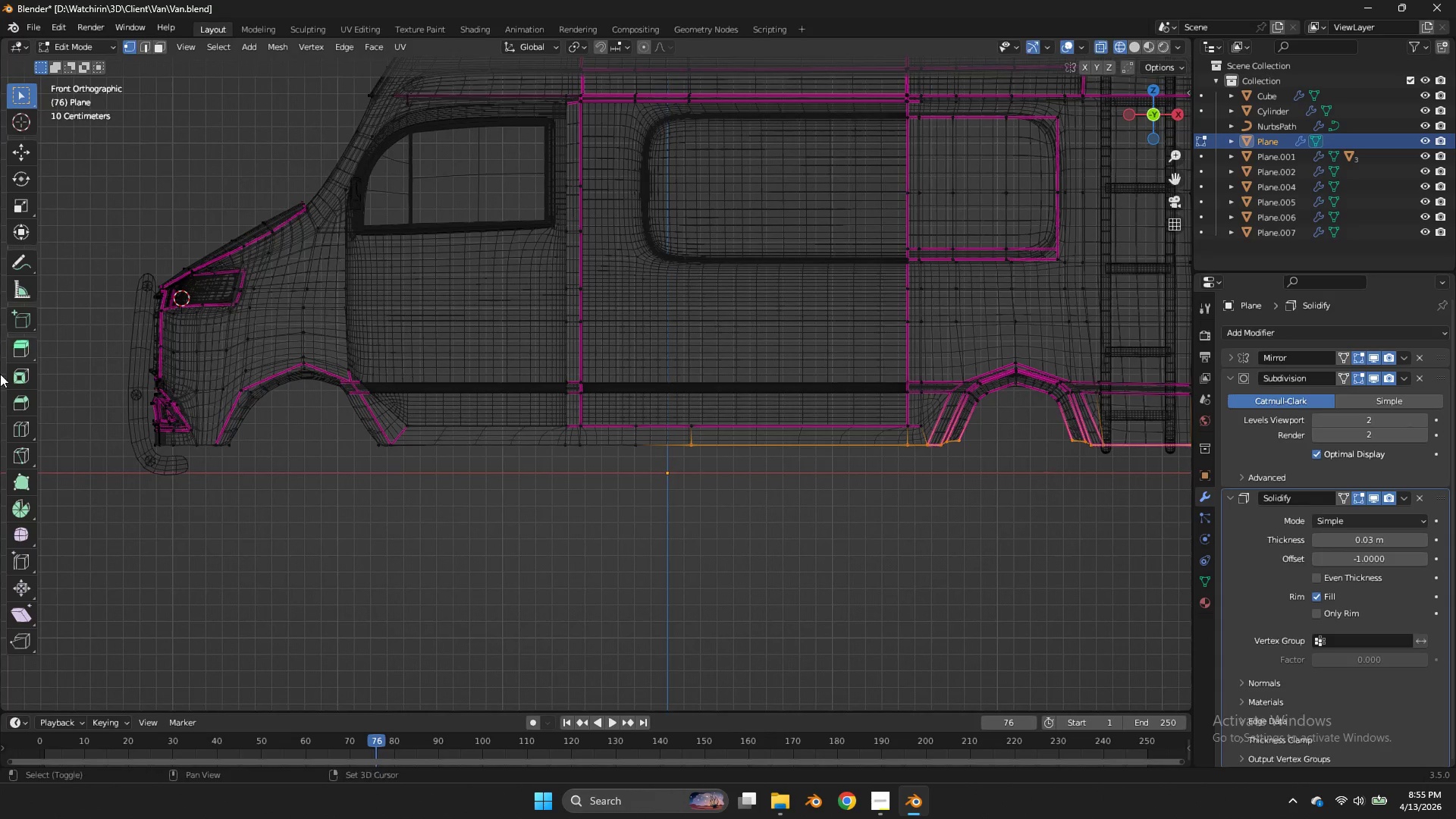 
hold_key(key=ShiftLeft, duration=1.88)
left_click_drag(start_coordinate=[708, 435], to_coordinate=[212, 457])
 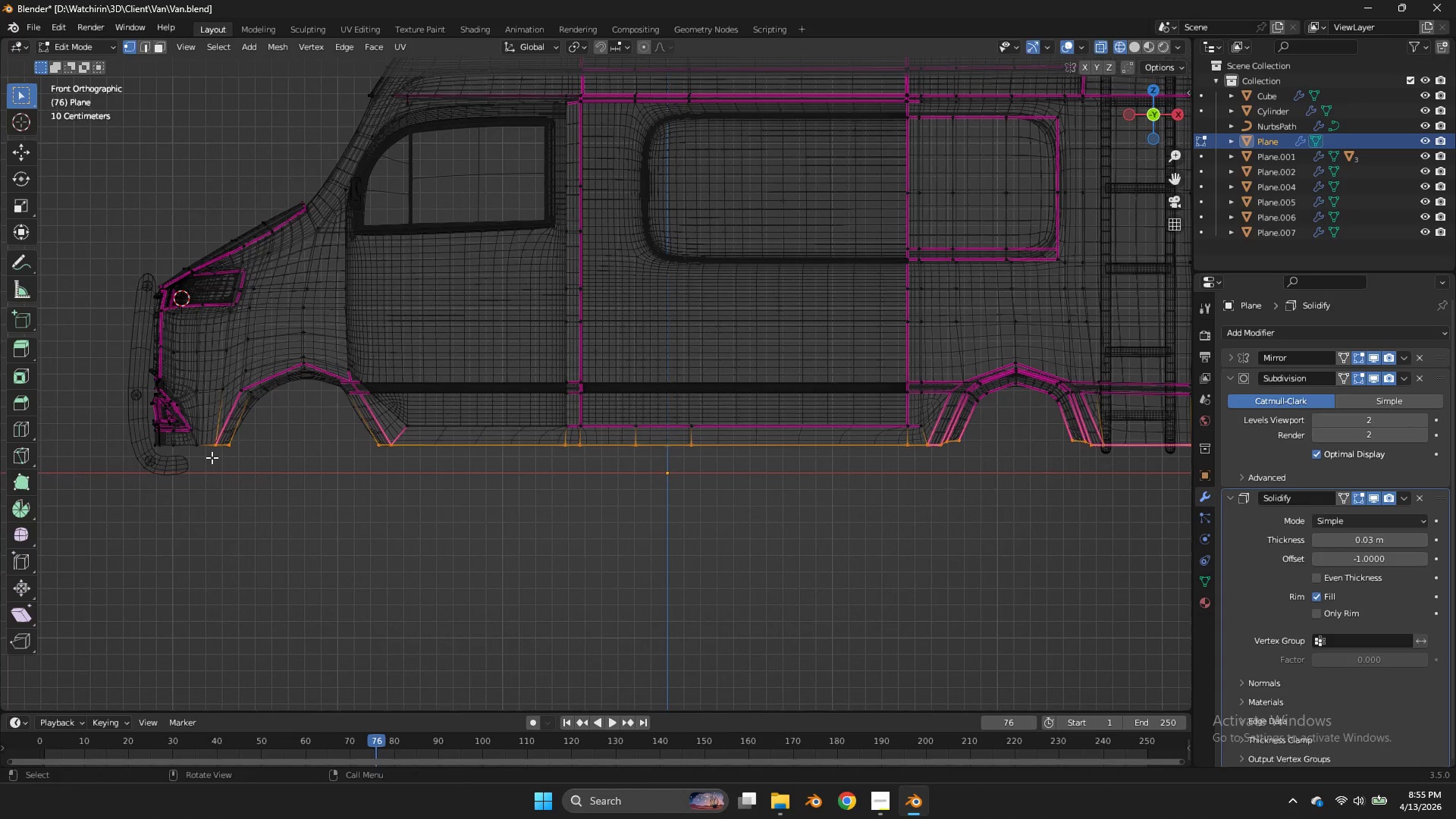 
type(sz0)
 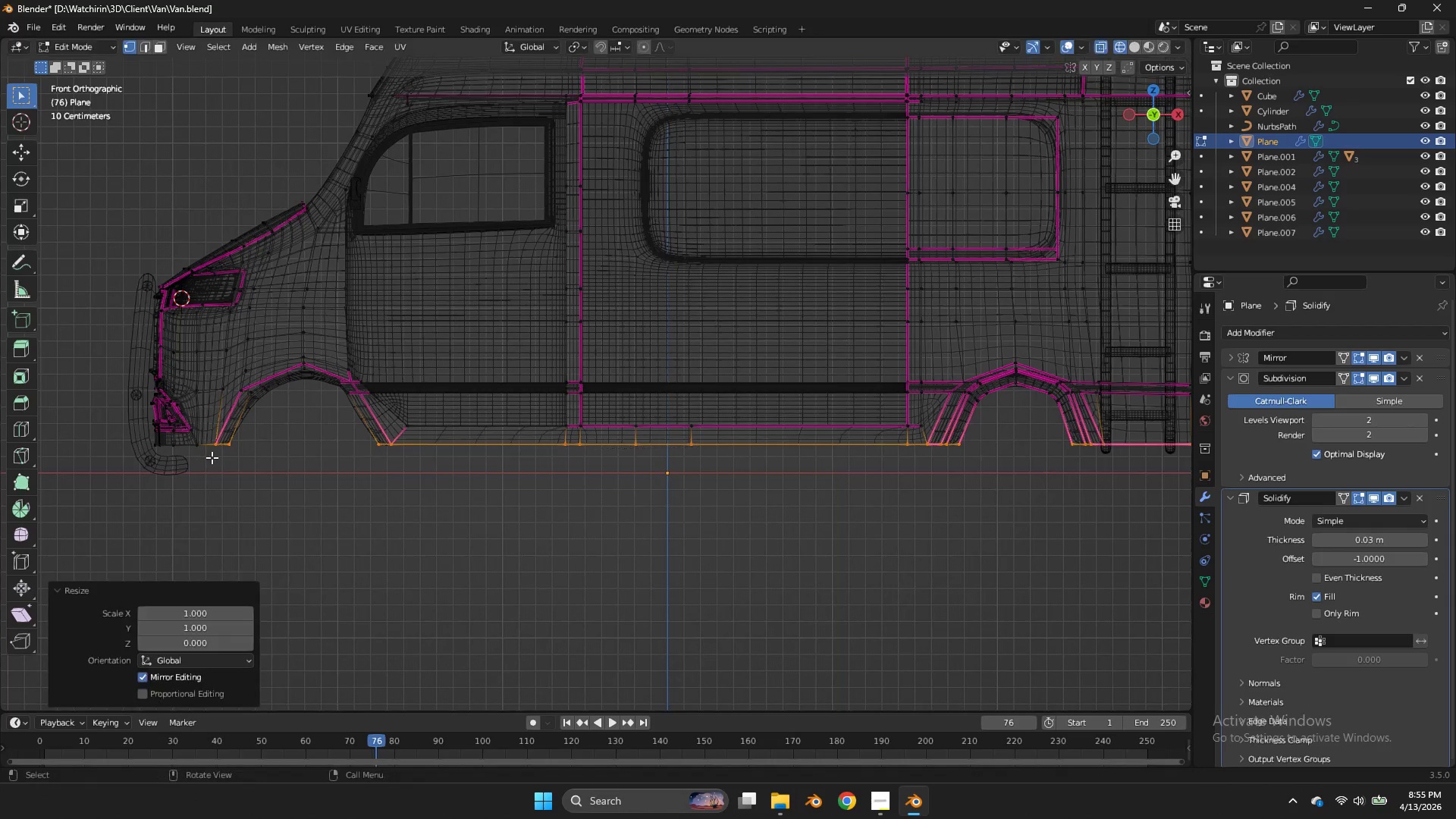 
key(Enter)
 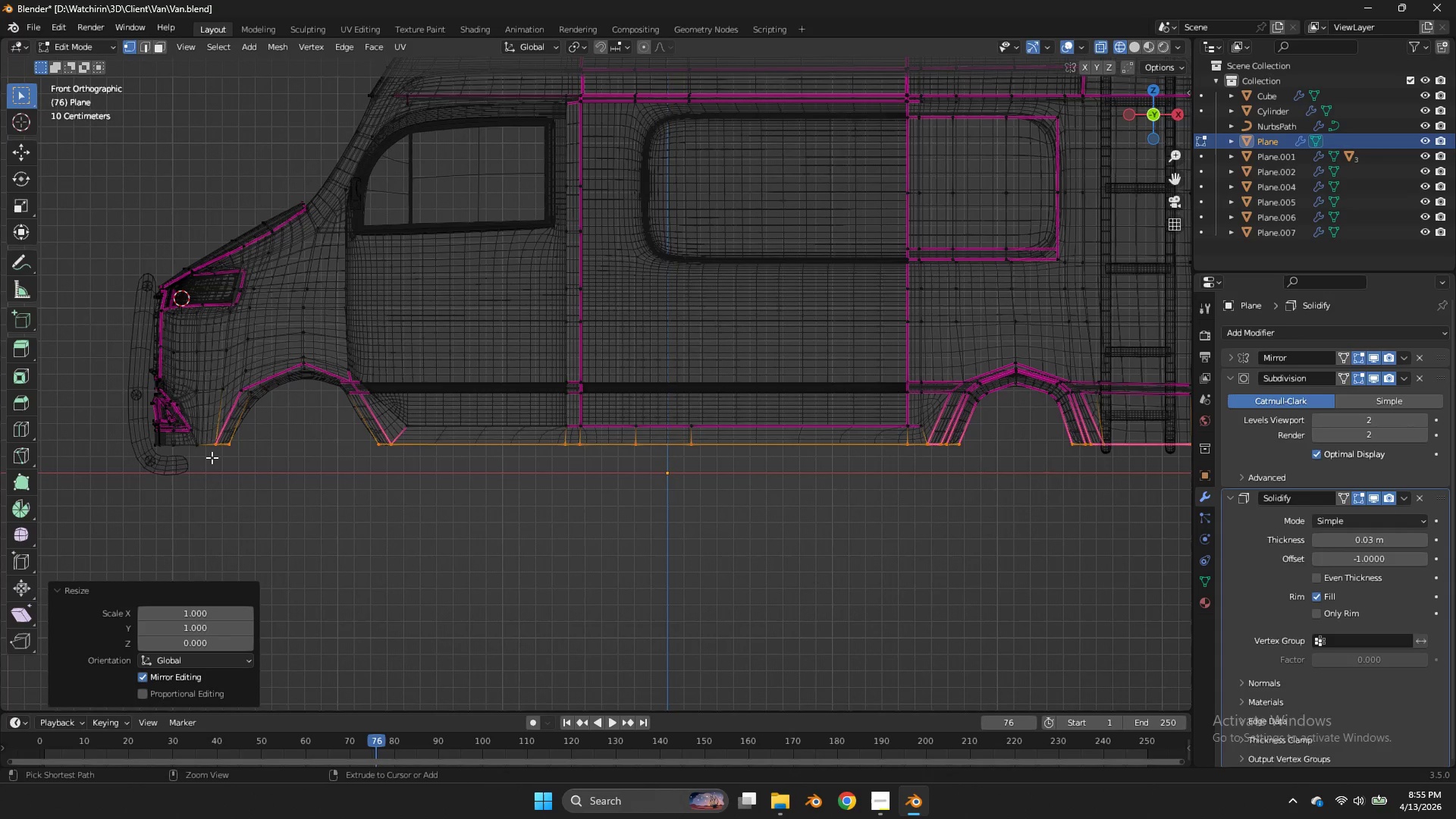 
key(Control+ControlLeft)
 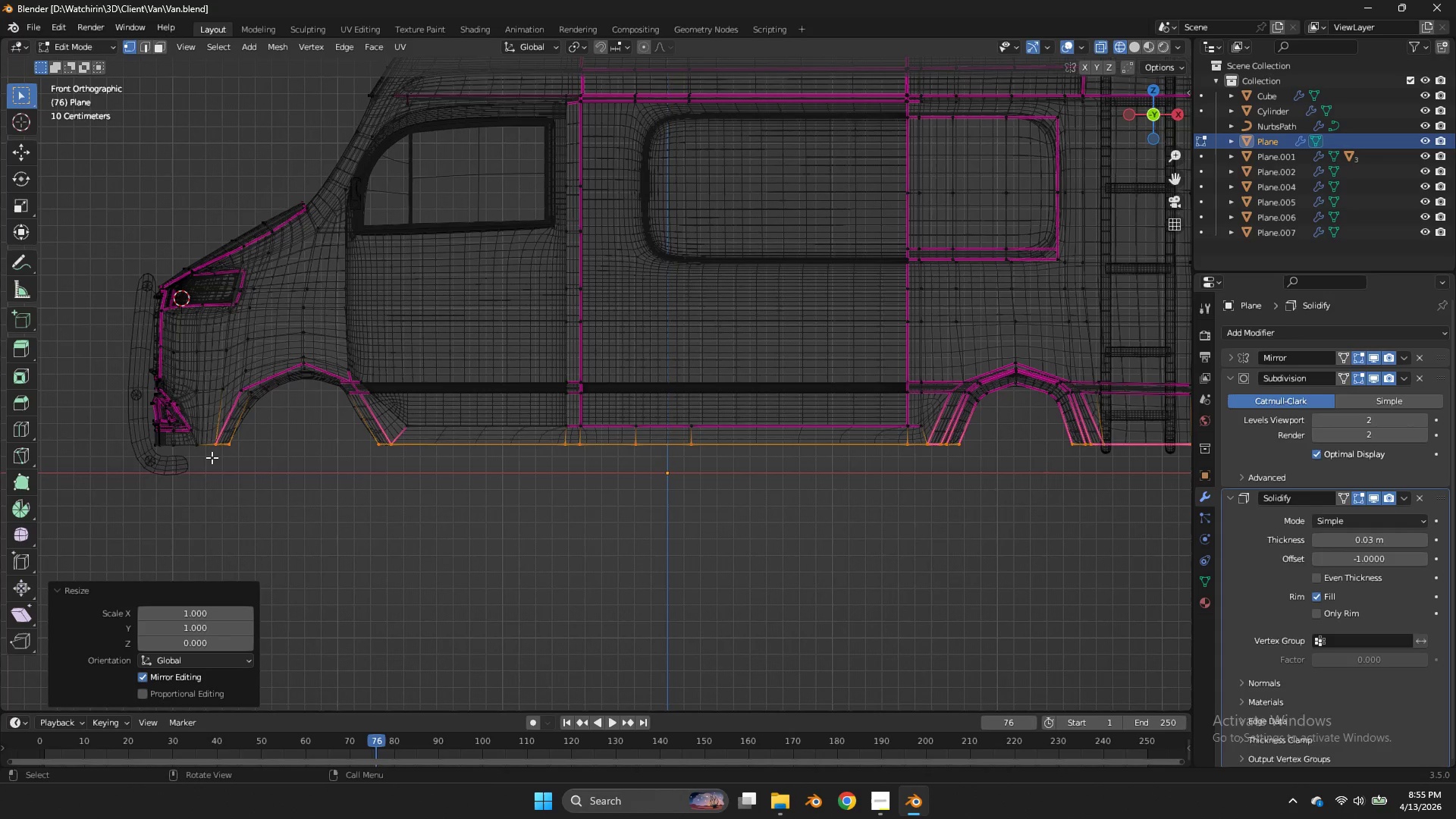 
key(Control+S)
 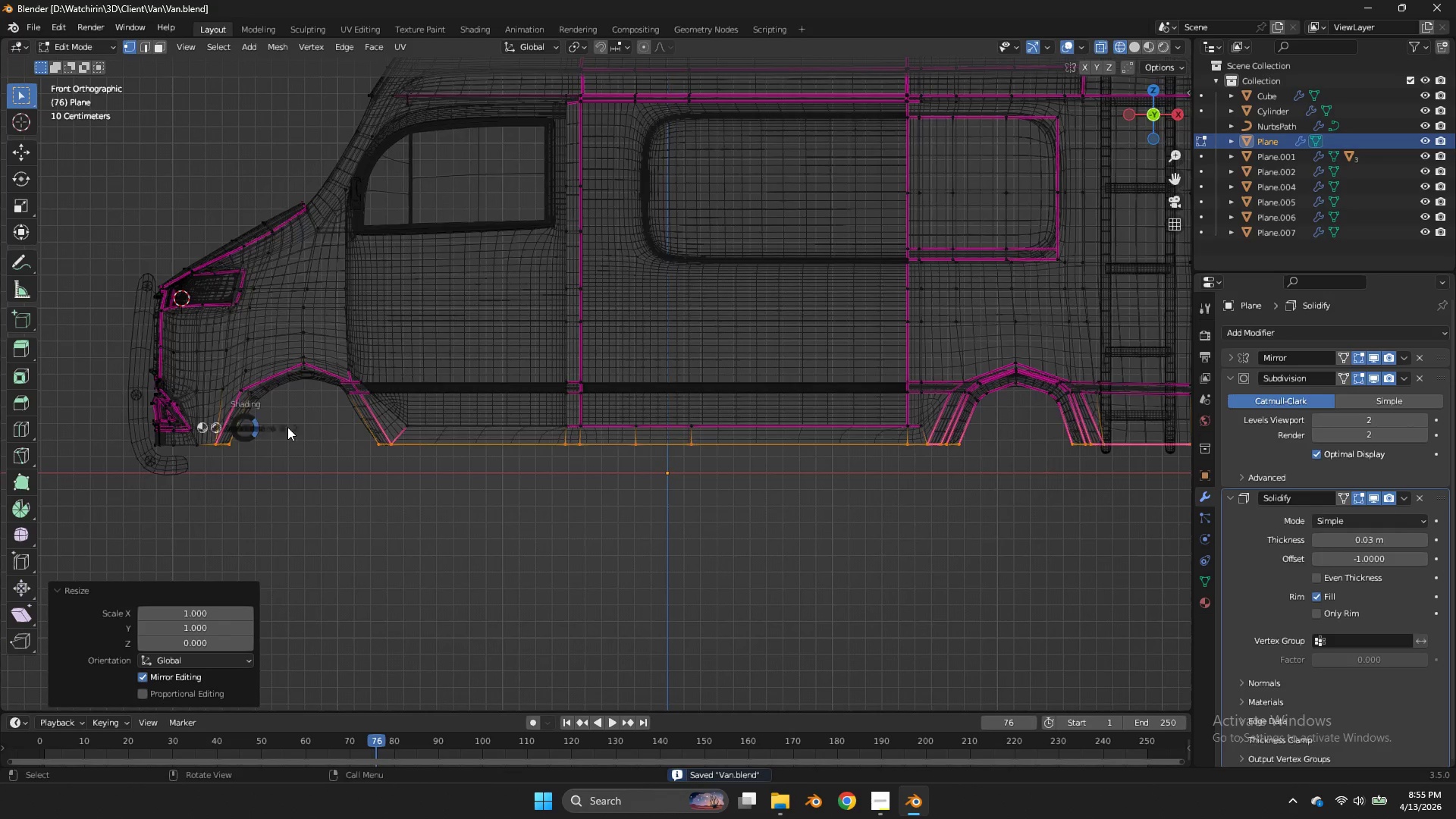 
key(Z)
 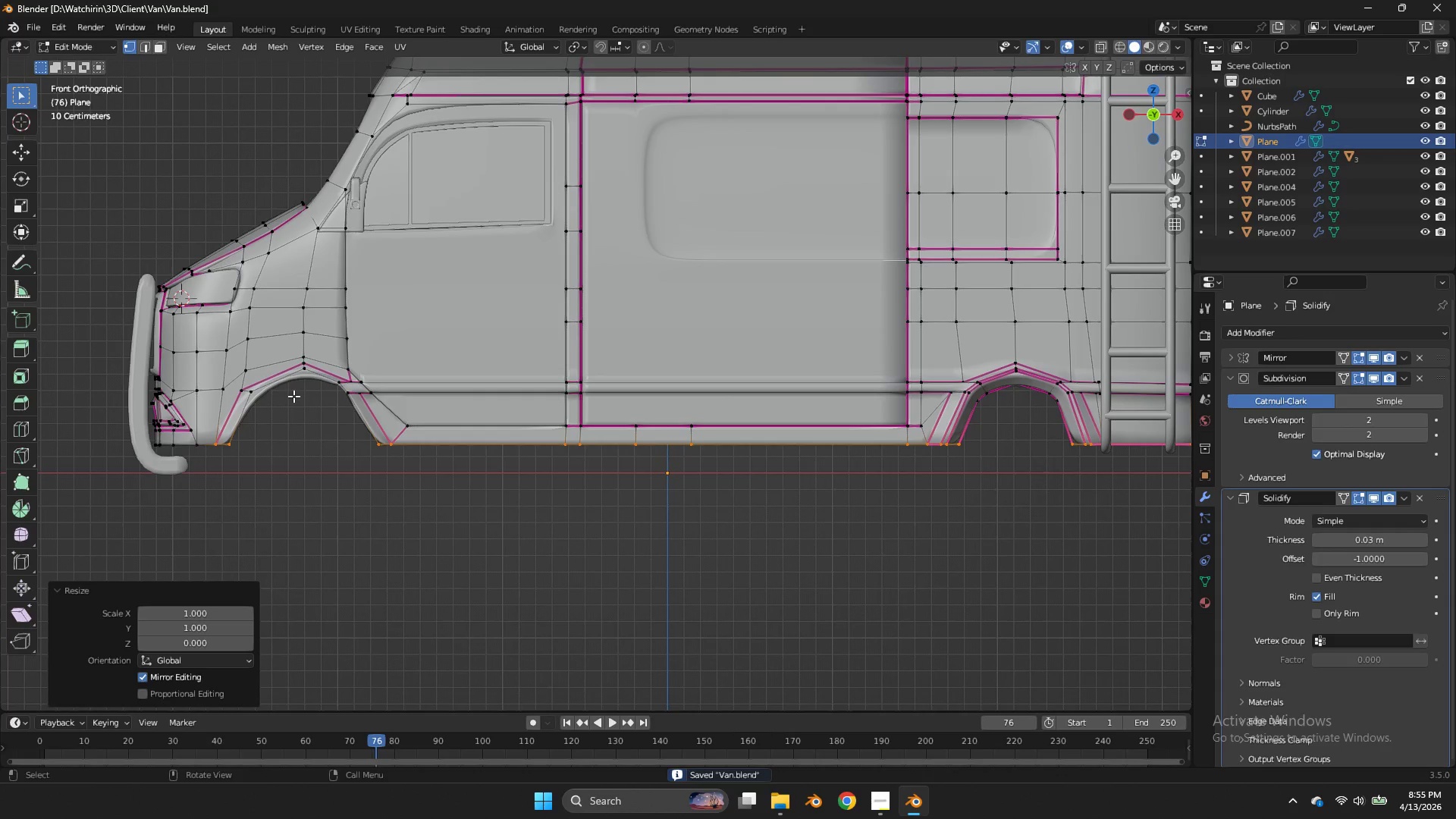 
hold_key(key=AltLeft, duration=1.91)
left_click([297, 380])
 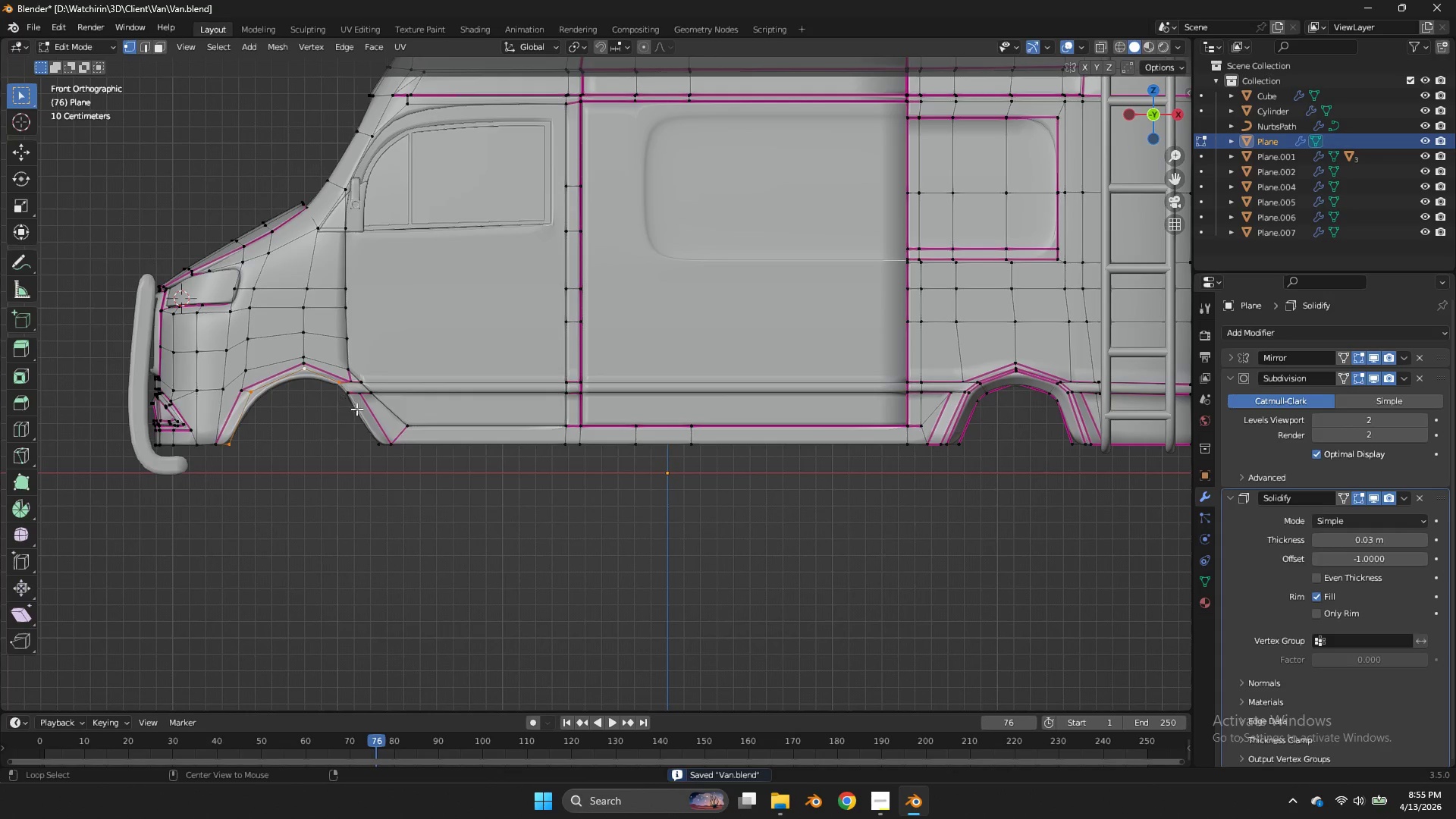 
hold_key(key=ShiftLeft, duration=0.78)
left_click([359, 415])
 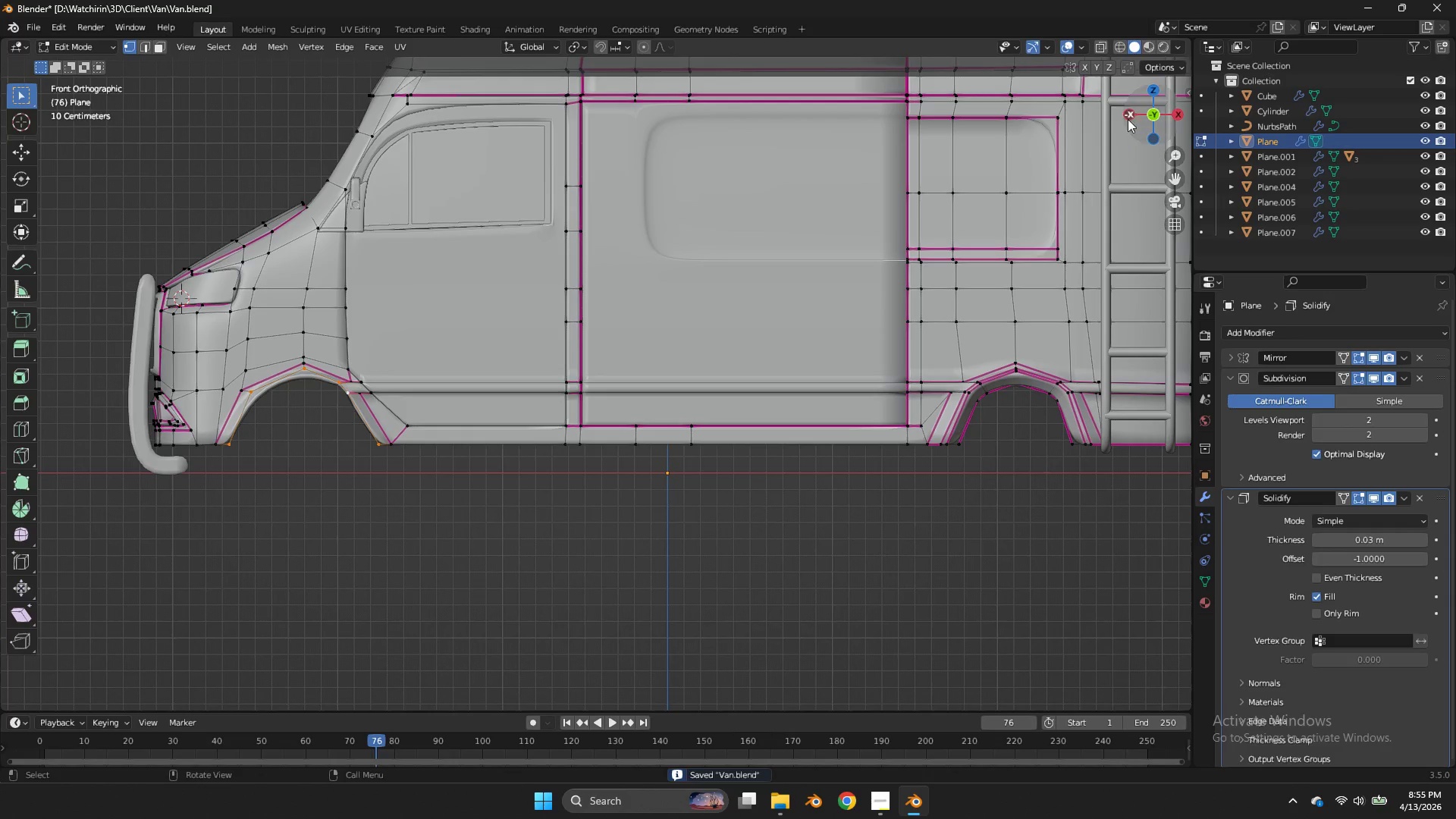 
left_click_drag(start_coordinate=[1144, 125], to_coordinate=[85, 140])
 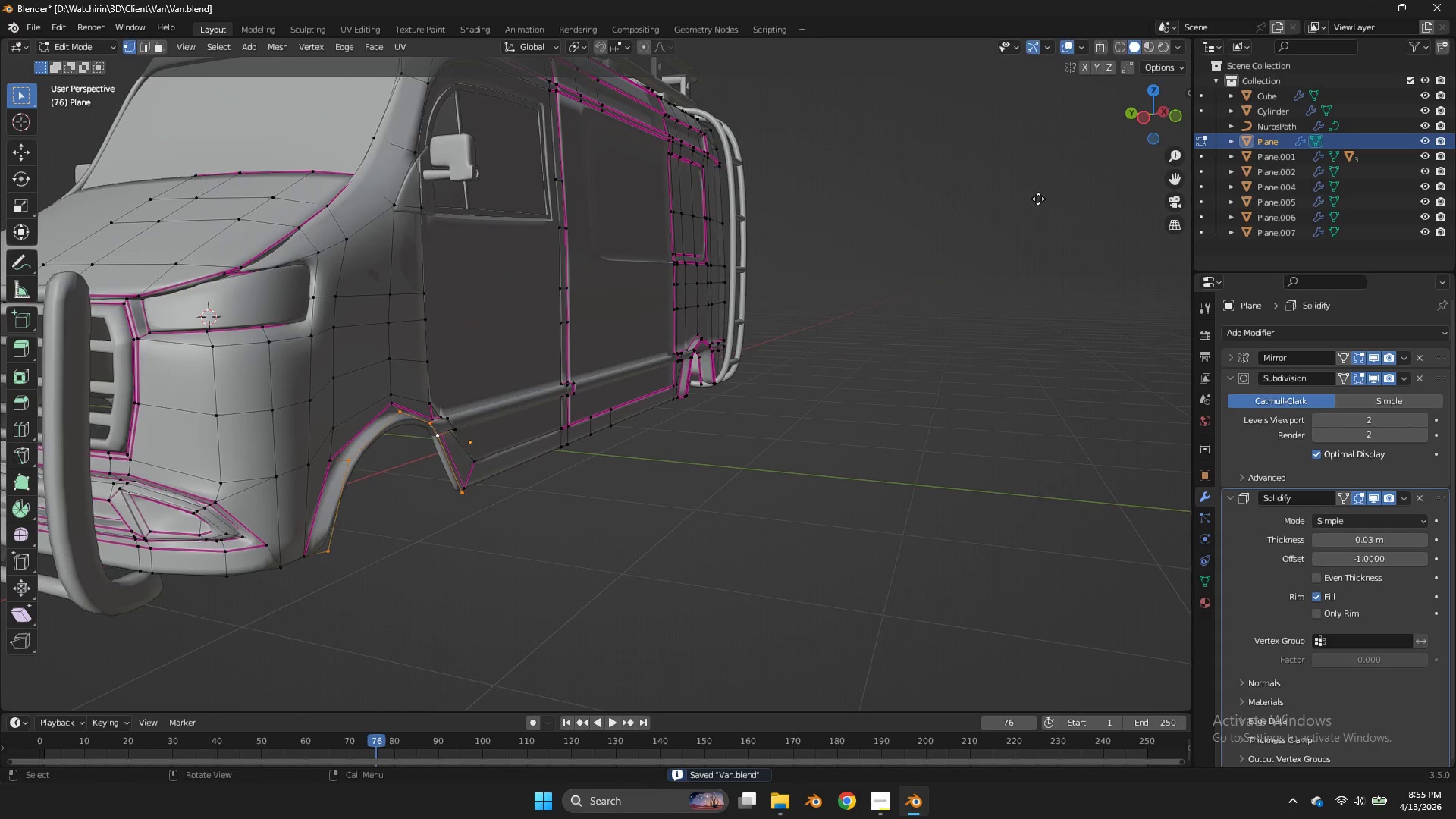 
key(E)
 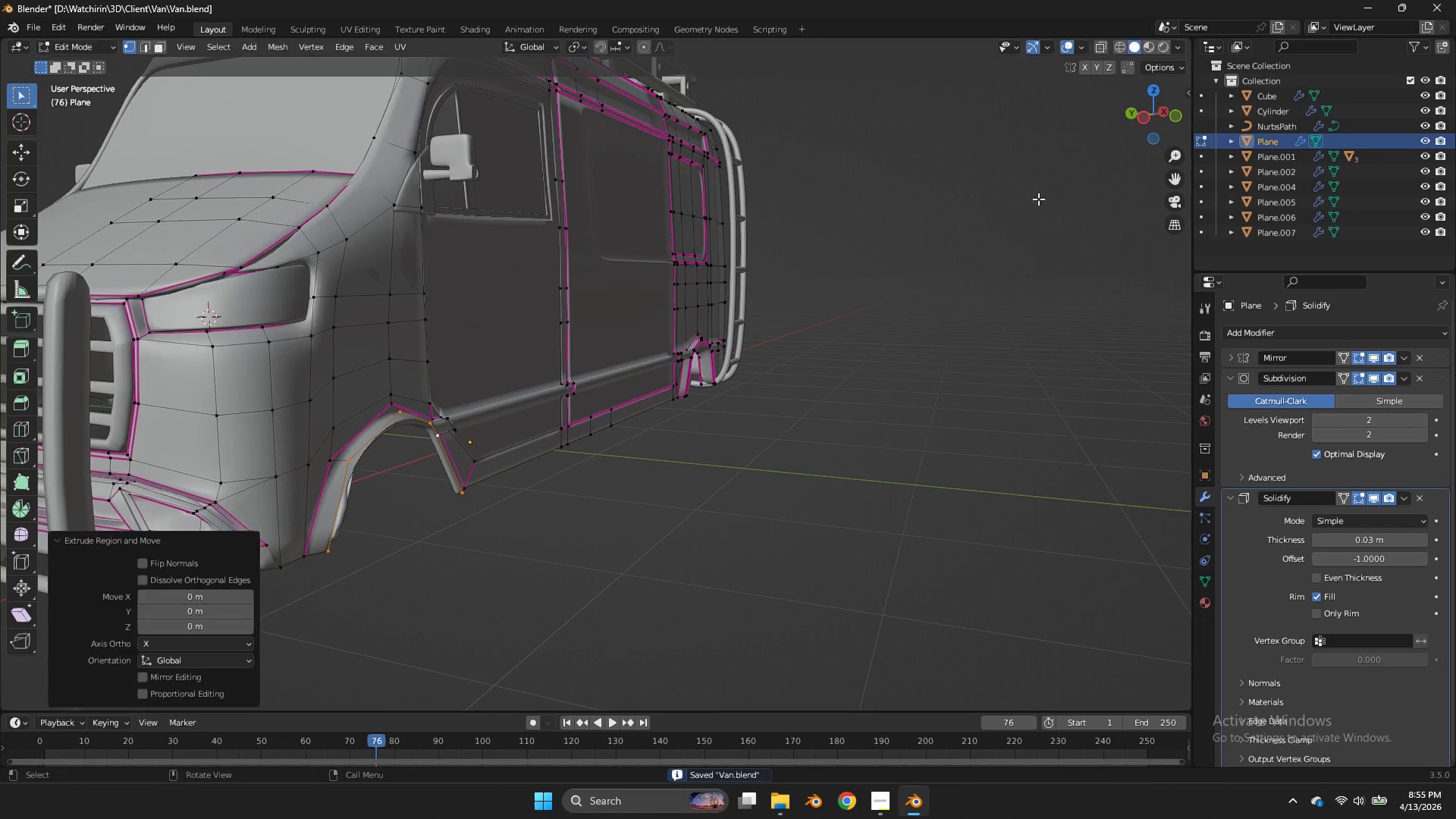 
right_click([1038, 199])
 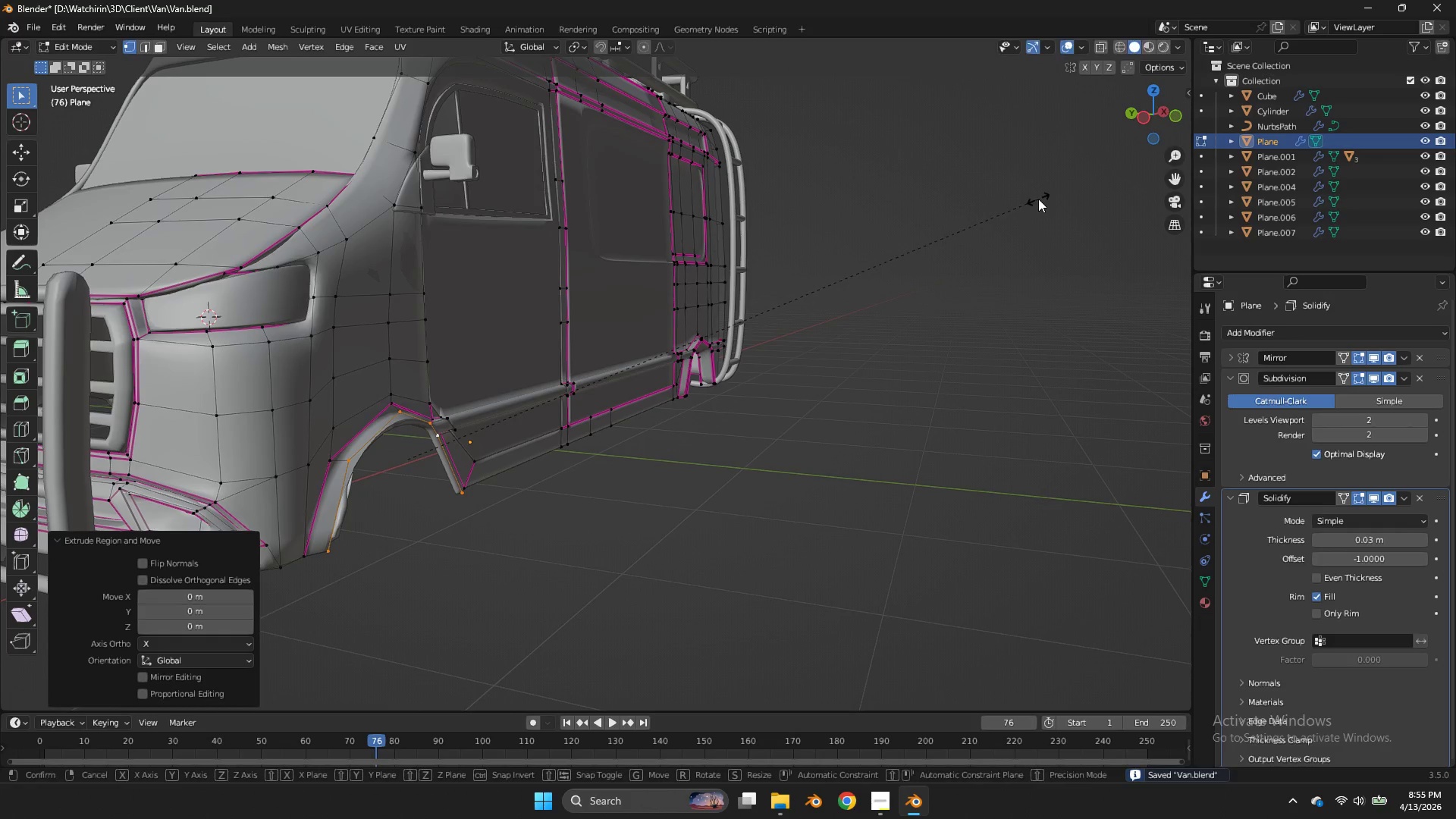 
key(S)
 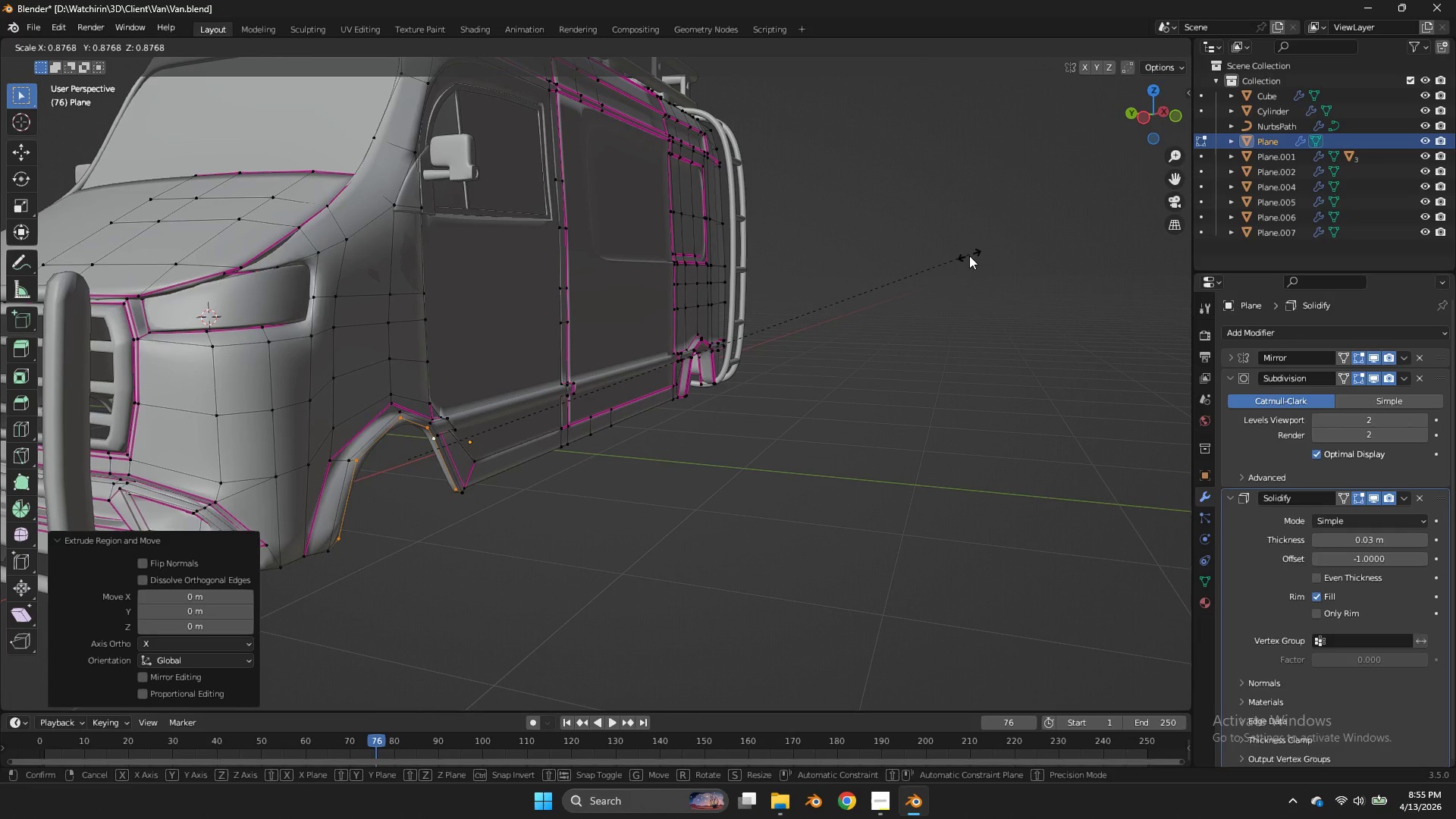 
left_click([969, 256])
 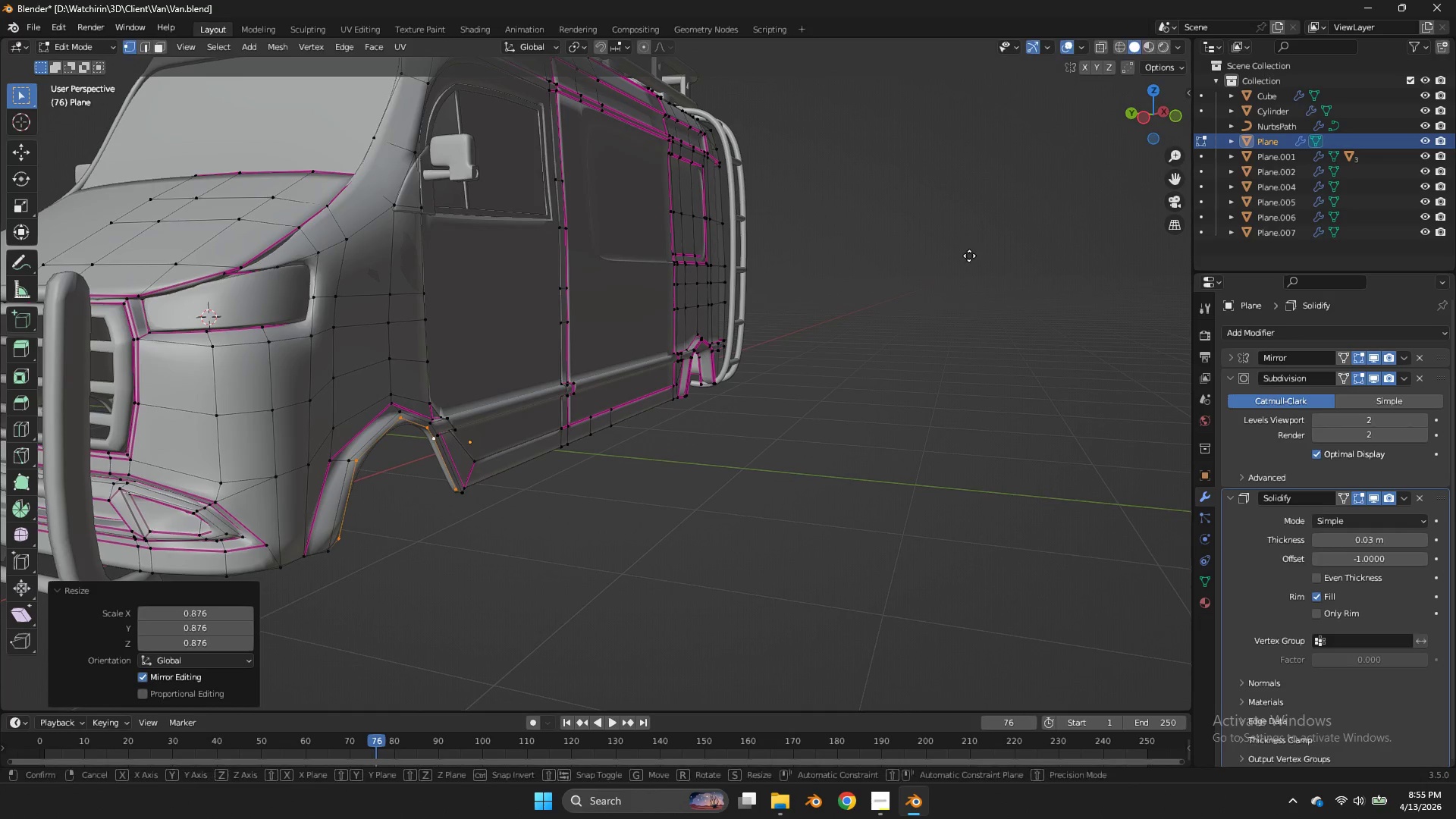 
type(gz)
 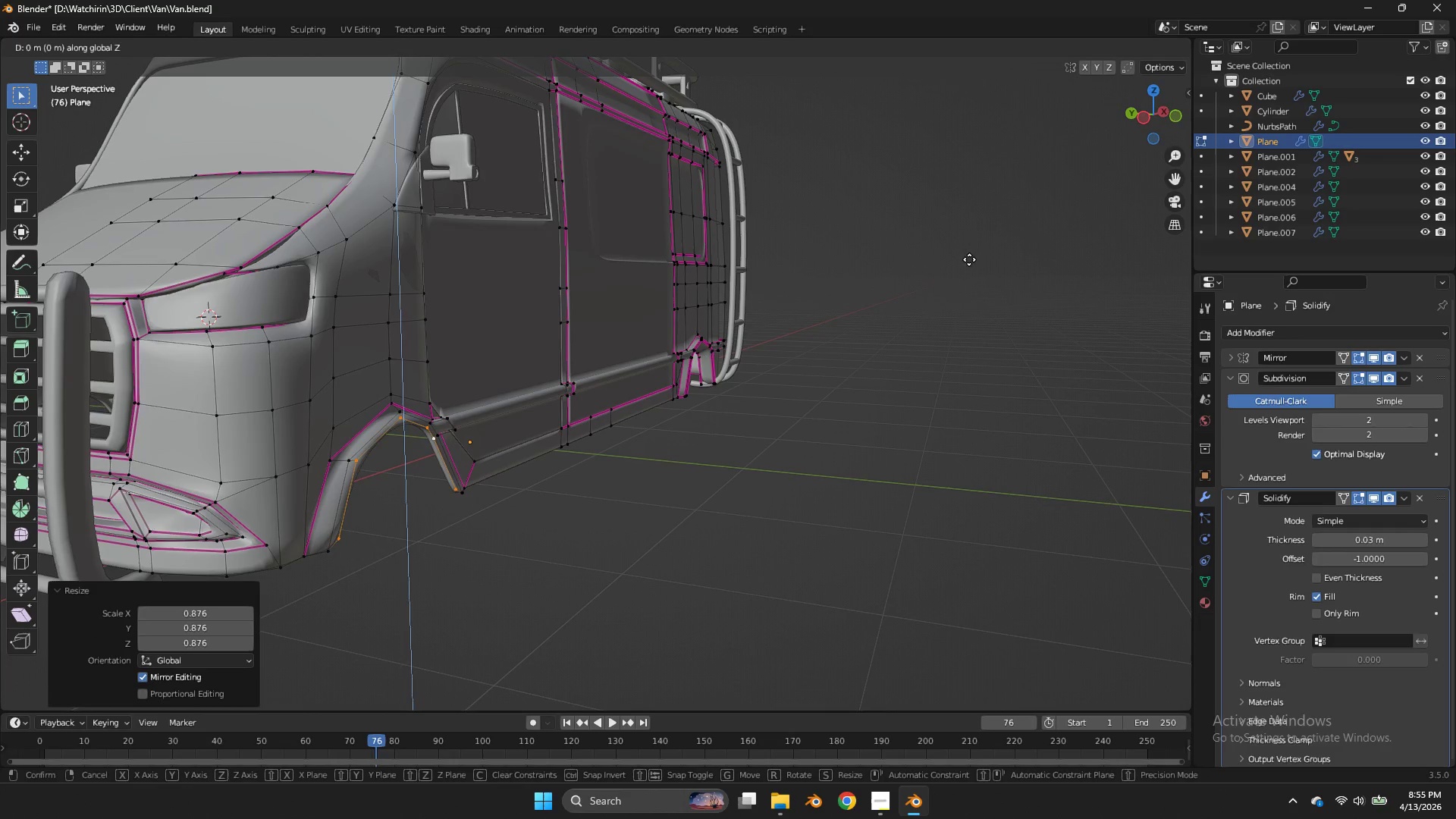 
hold_key(key=ShiftLeft, duration=0.81)
left_click([983, 309])
 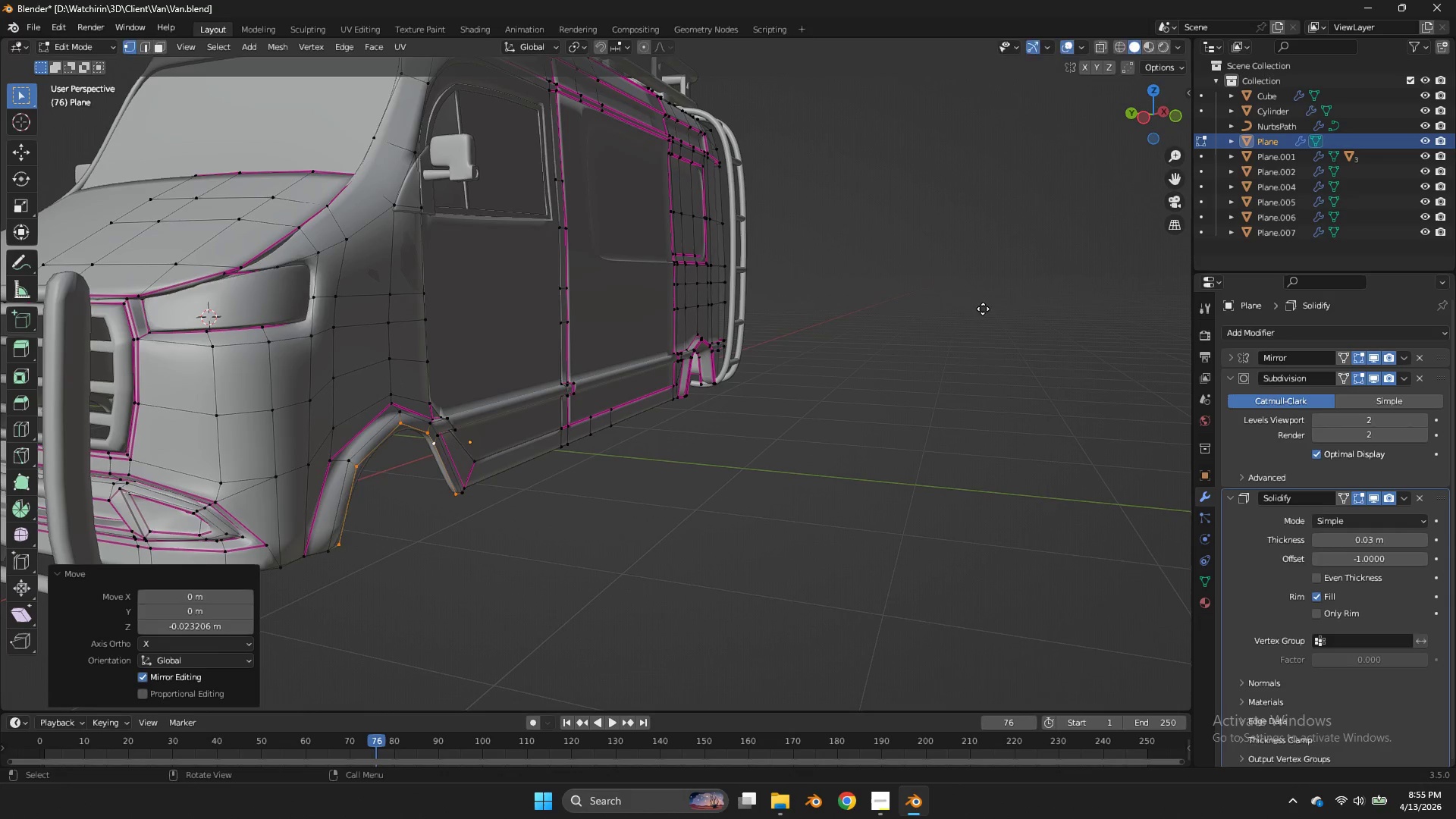 
key(E)
 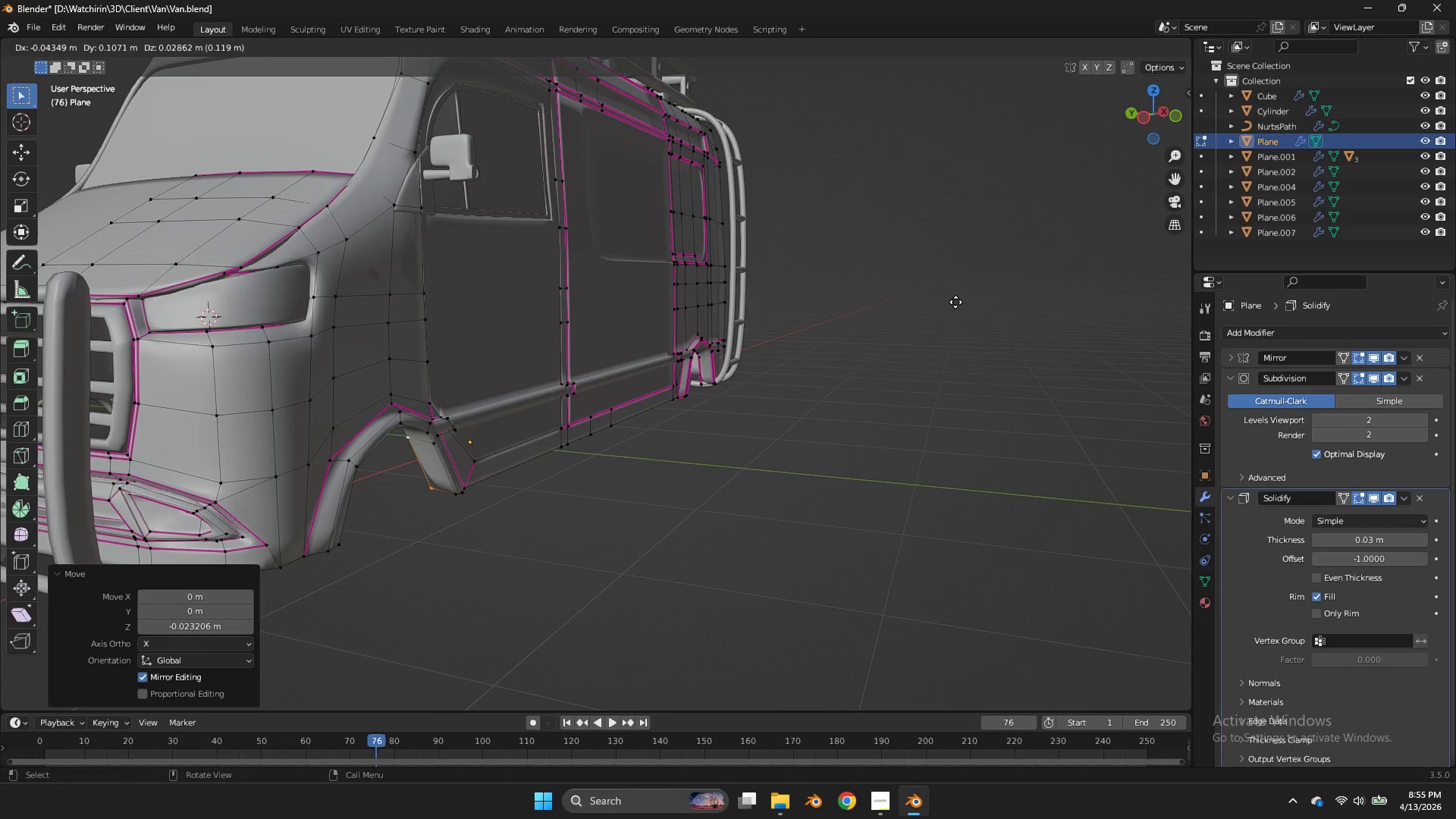 
key(Y)
 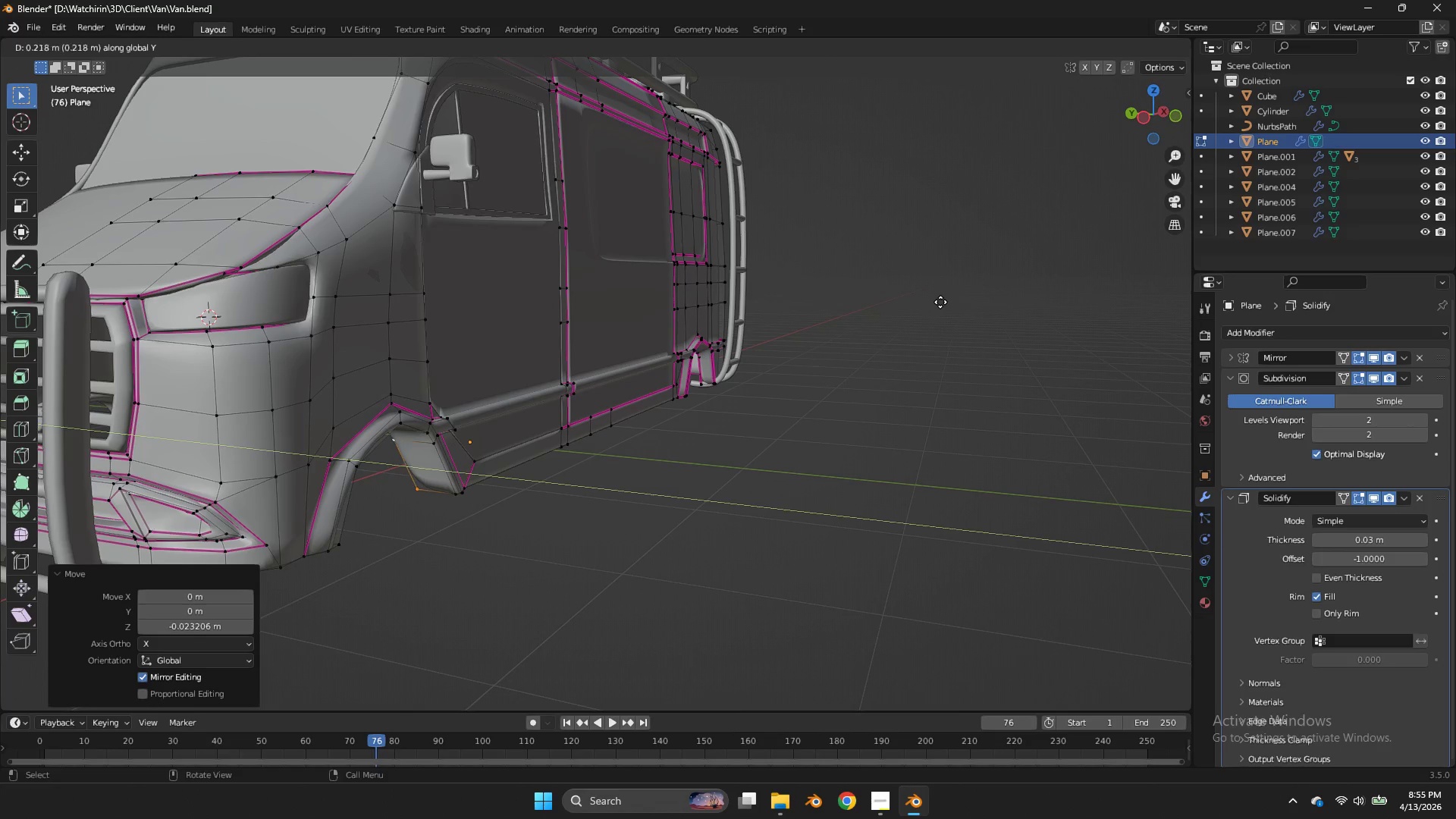 
left_click([940, 301])
 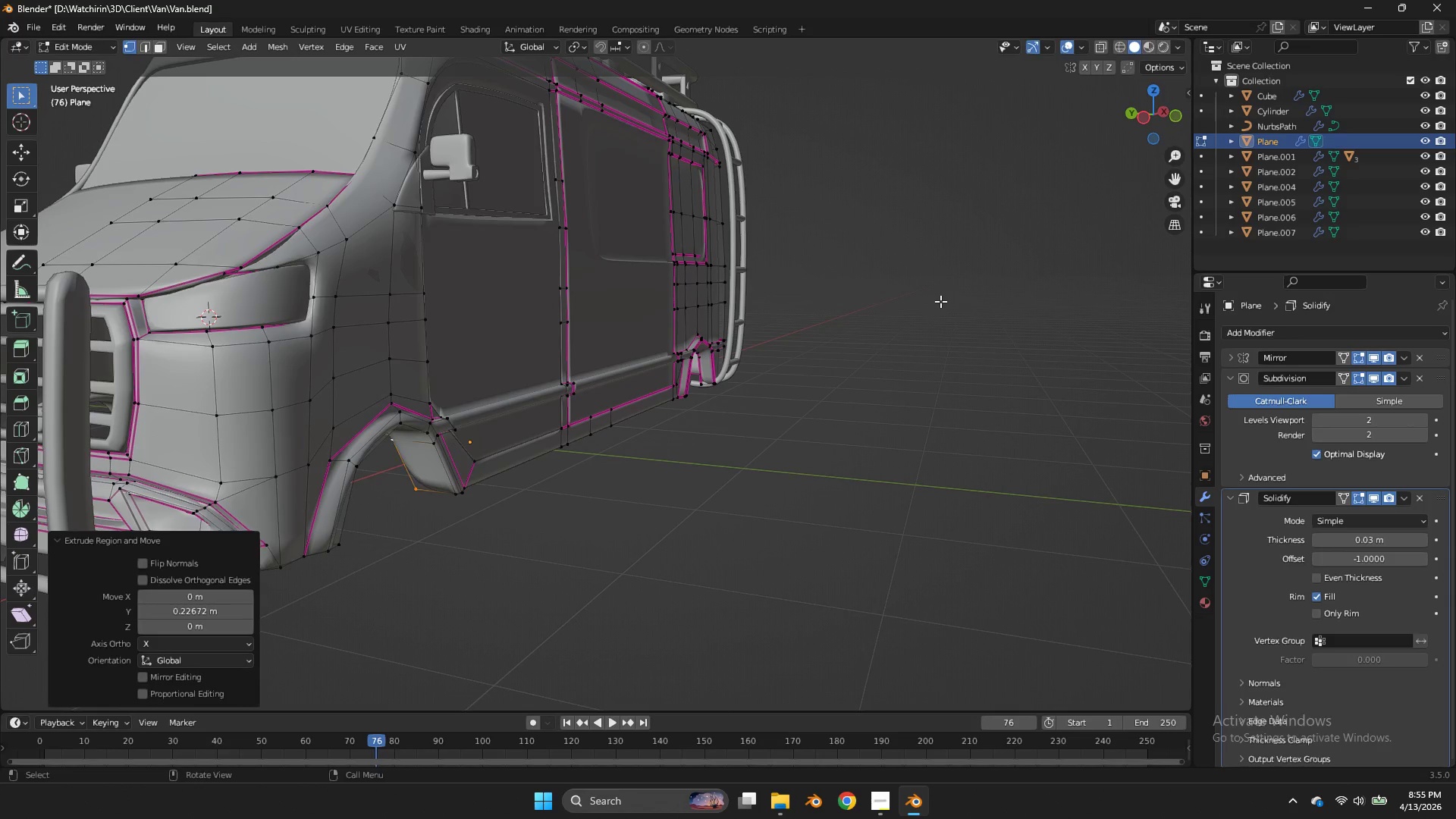 
double_click([940, 301])
 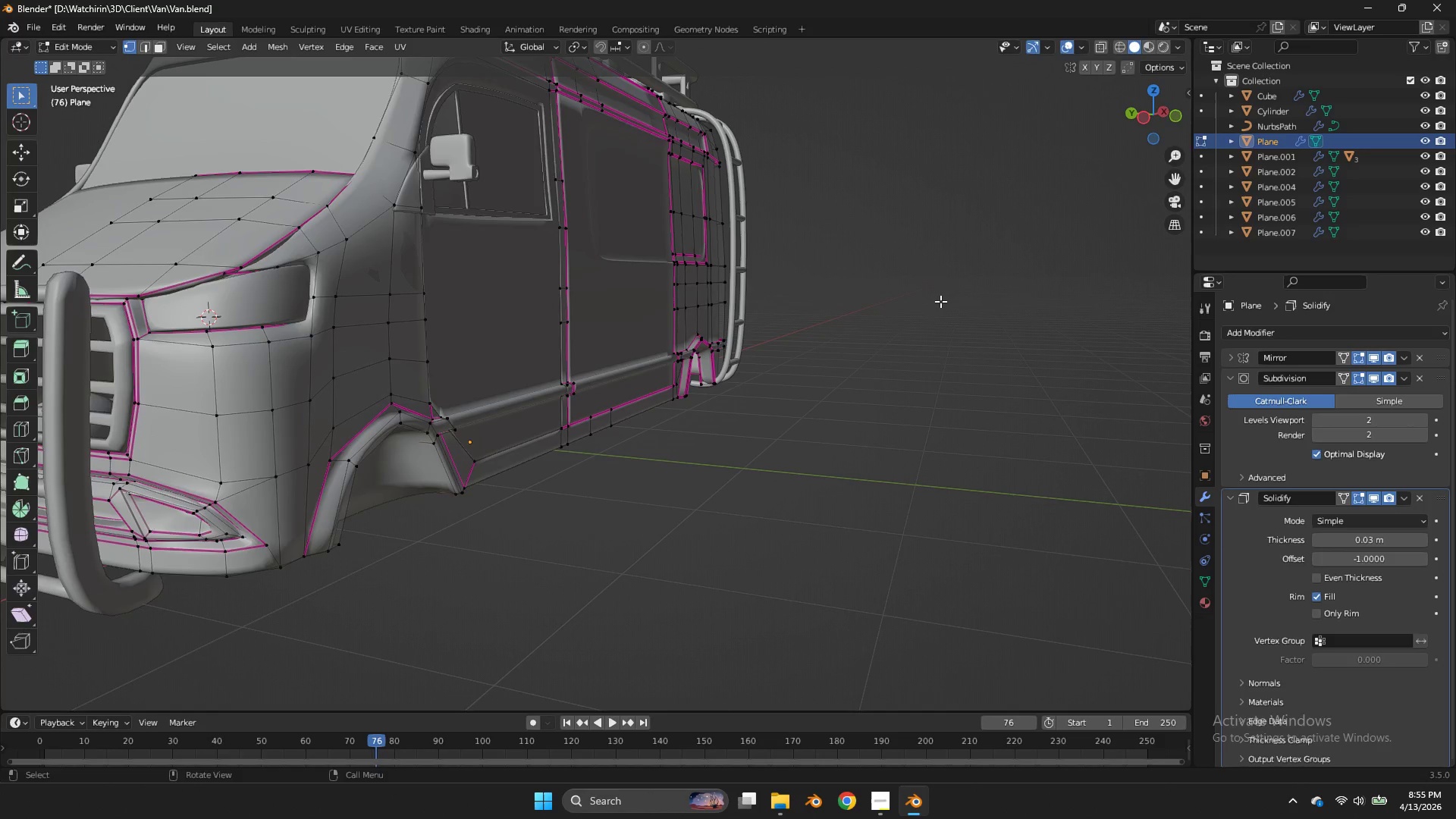 
key(F)
 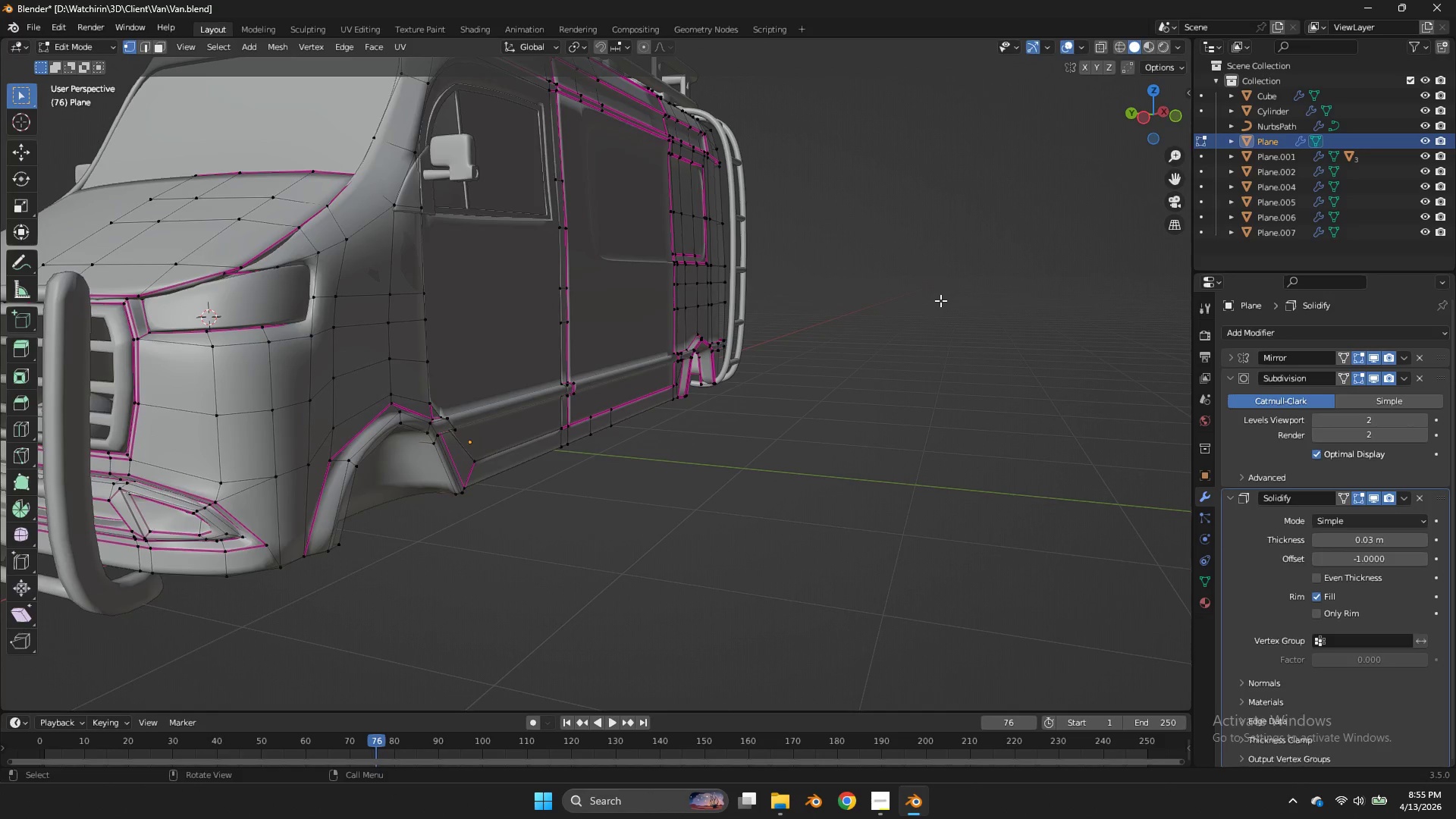 
key(Tab)
 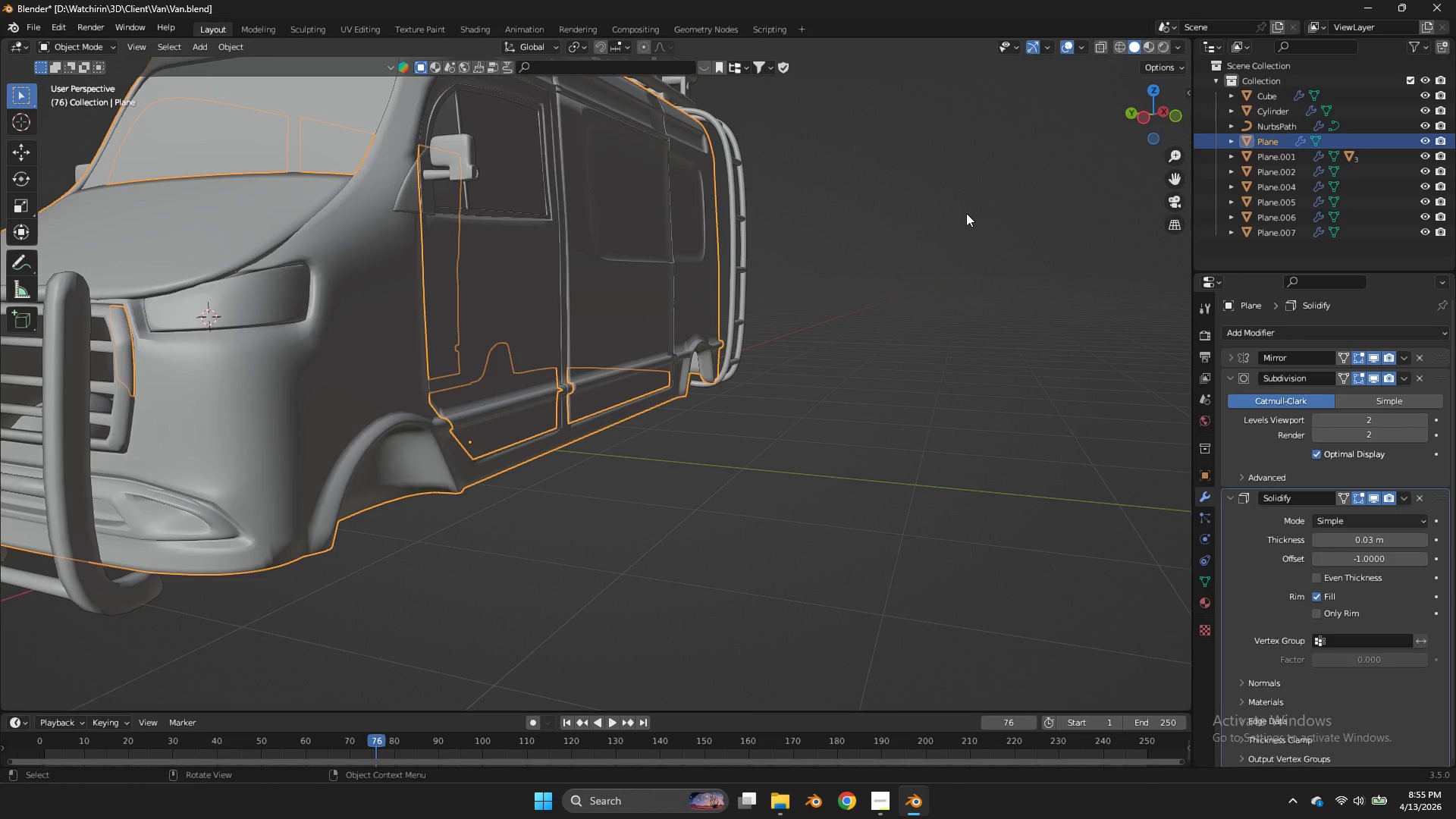 
key(Control+ControlLeft)
 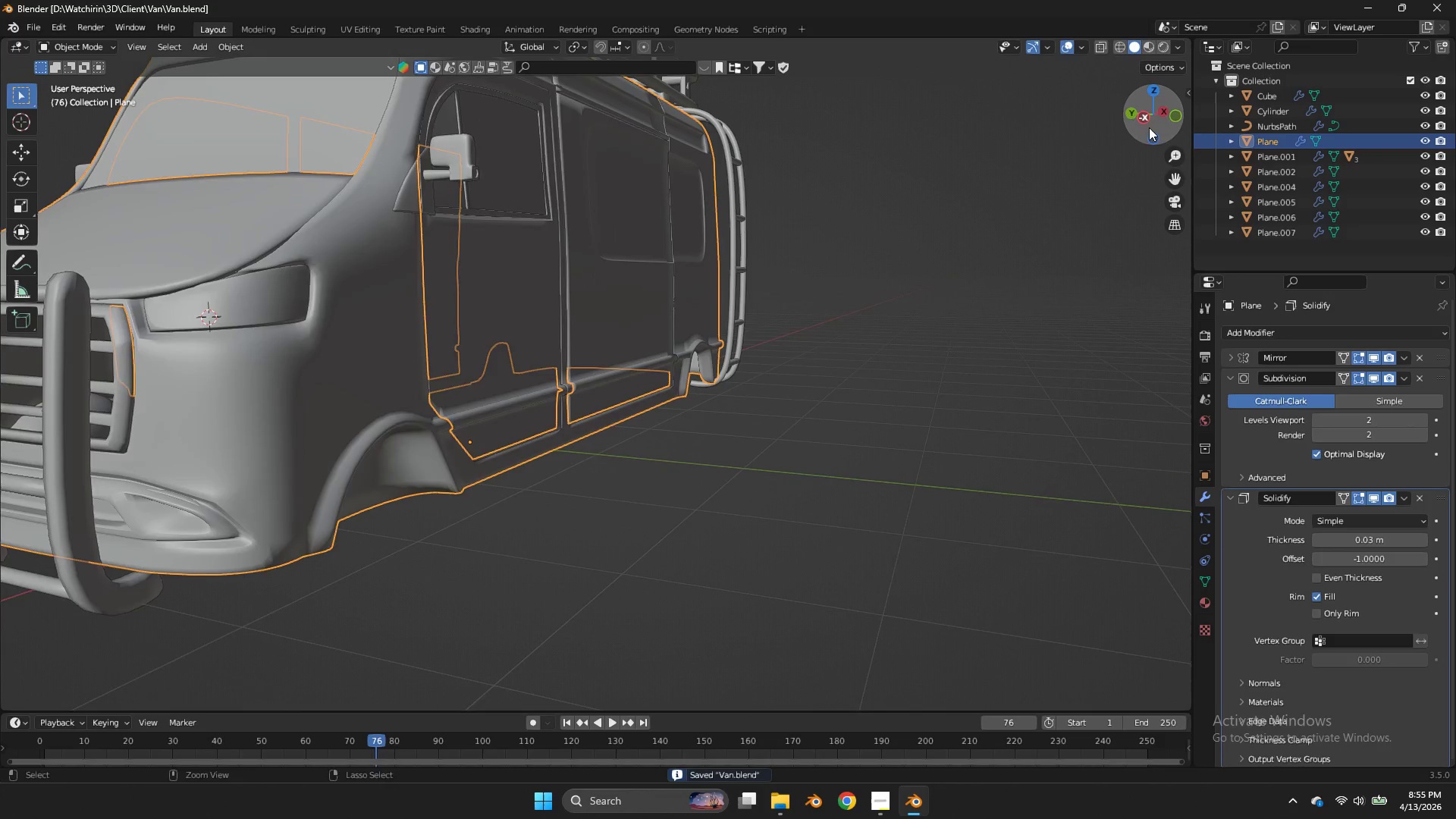 
key(Control+S)
 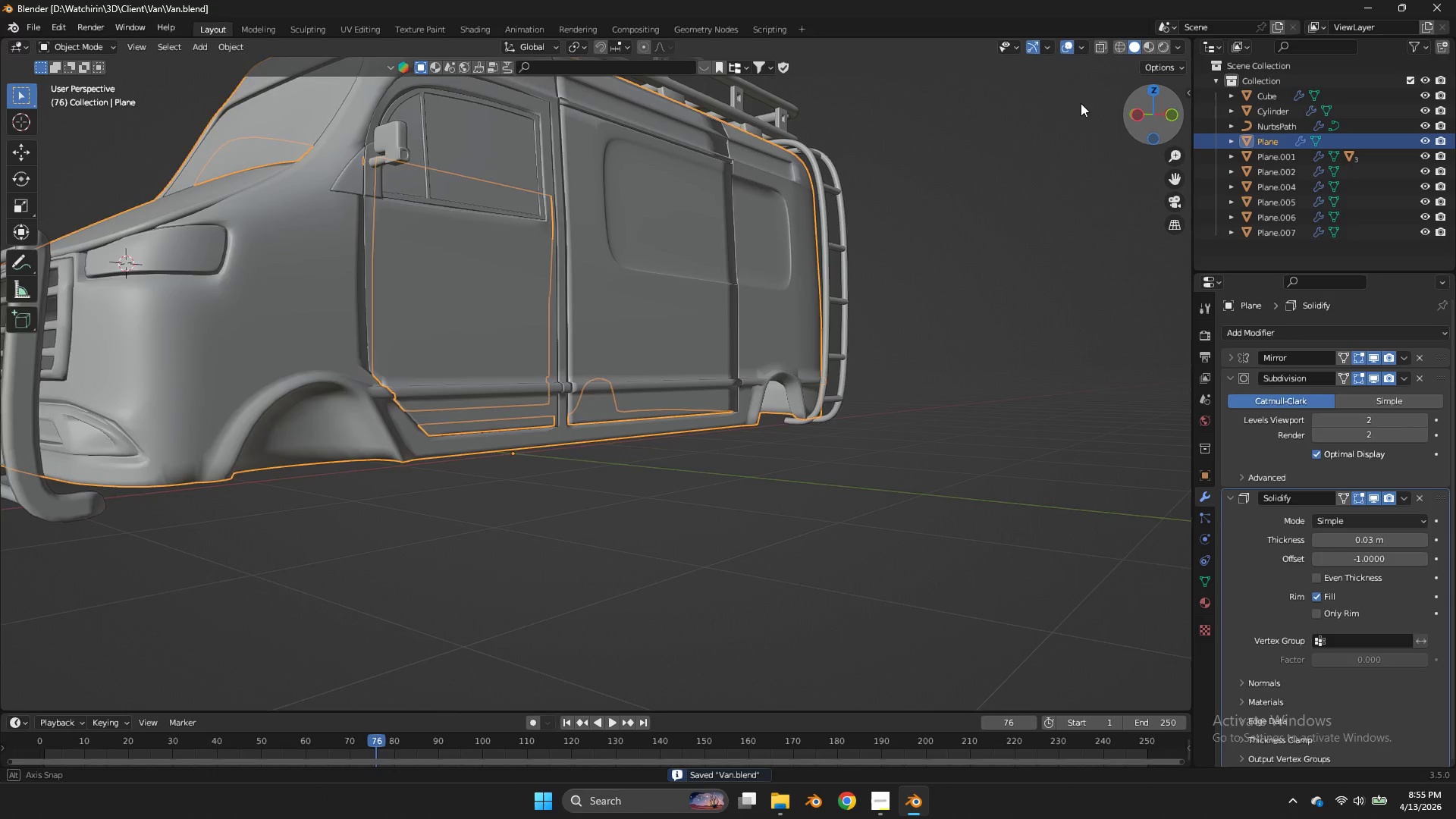 
left_click_drag(start_coordinate=[1149, 127], to_coordinate=[998, 707])
 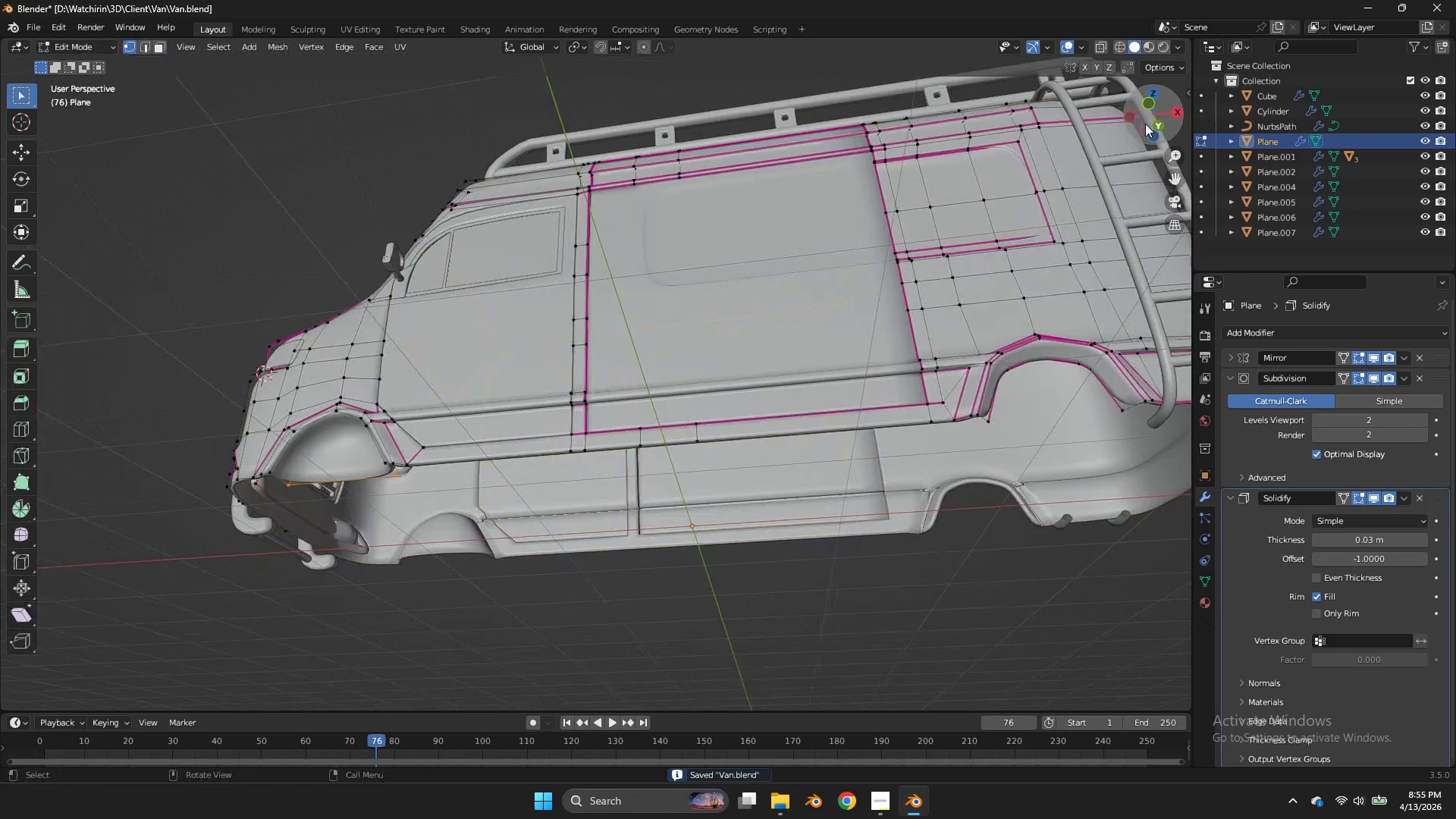 
scroll: coordinate [1057, 165], scroll_direction: none, amount: 0.0
 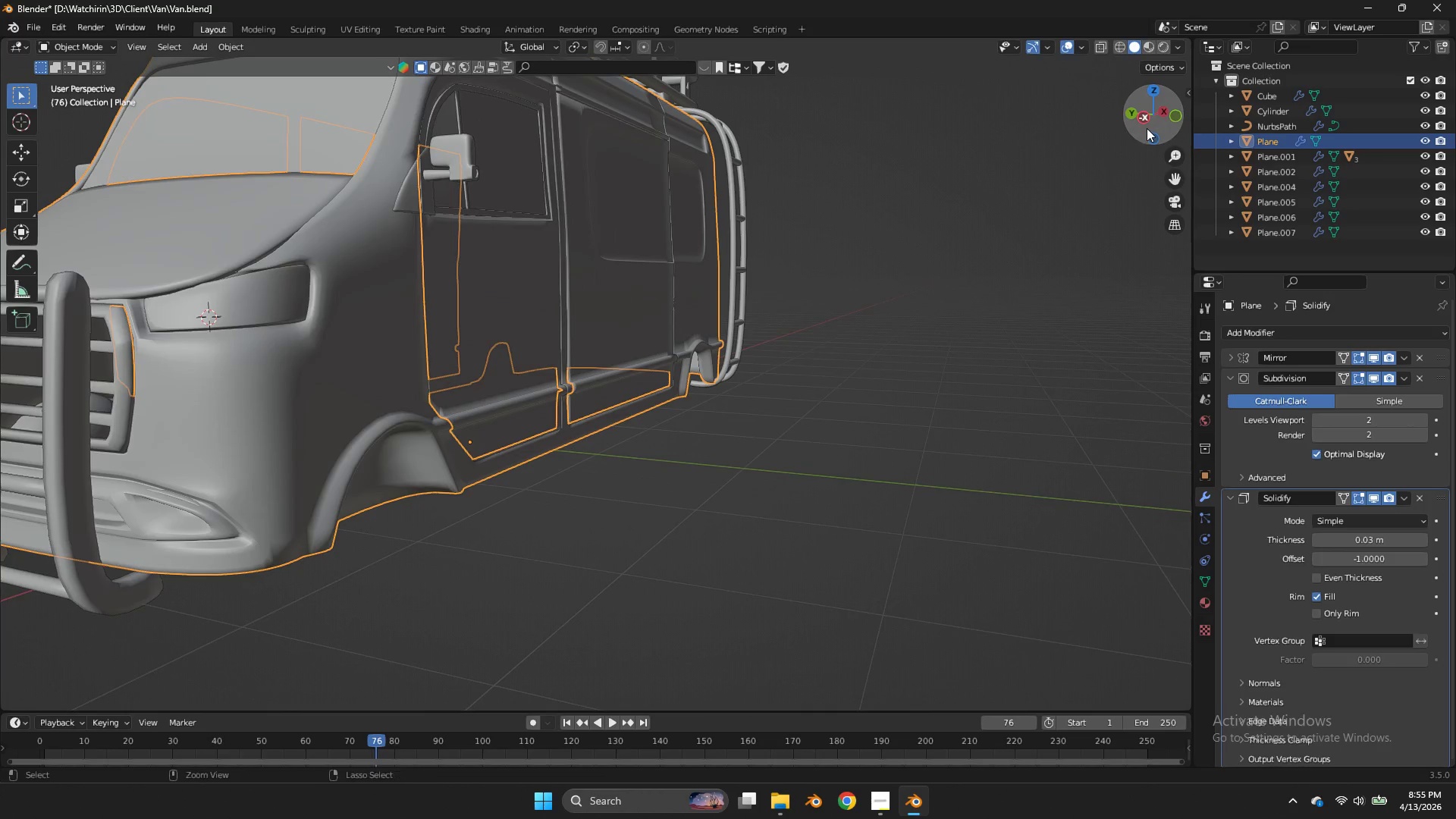 
key(Tab)
 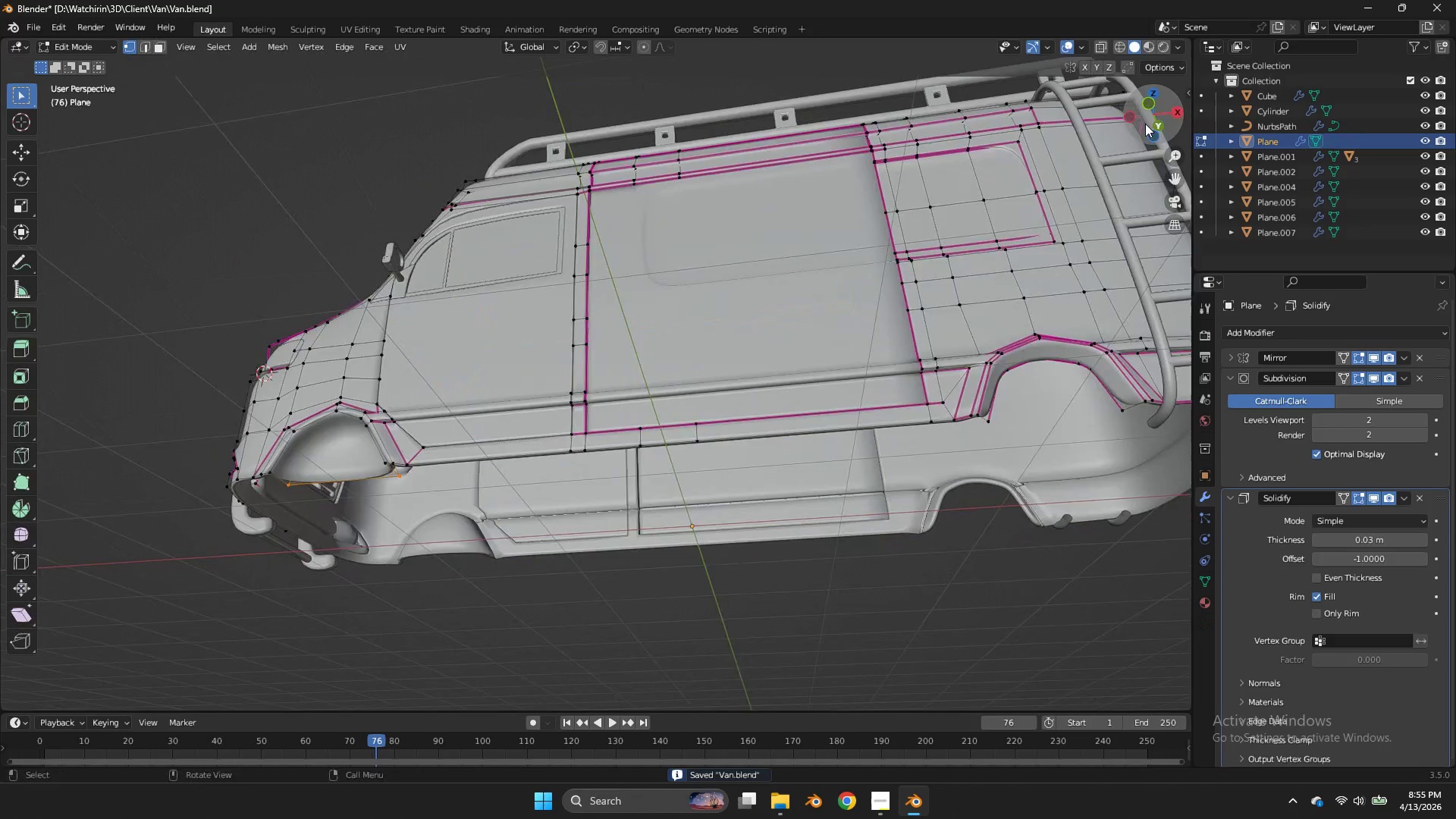 
left_click_drag(start_coordinate=[1145, 124], to_coordinate=[1054, 149])
 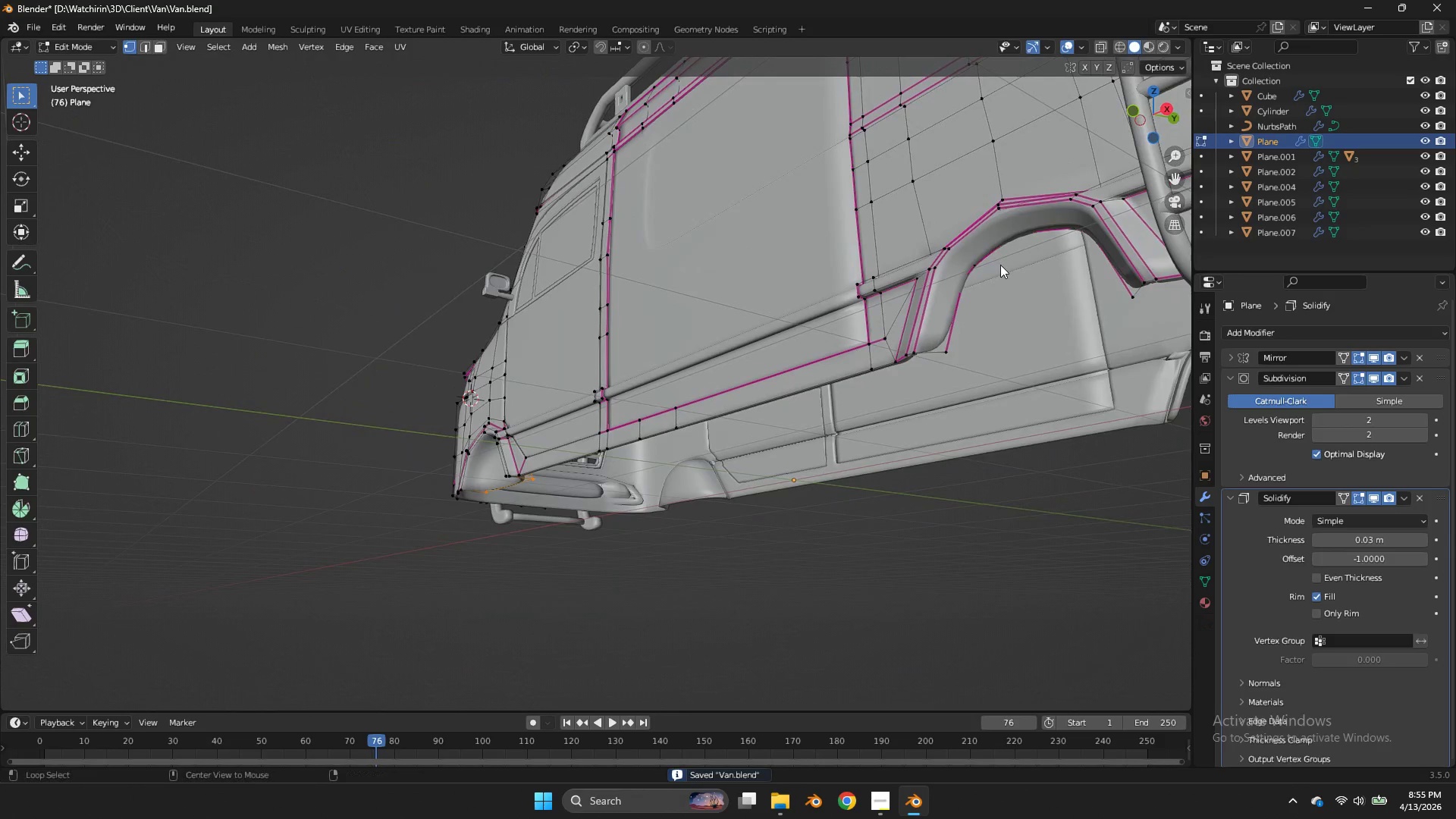 
hold_key(key=AltLeft, duration=0.61)
left_click([974, 285])
 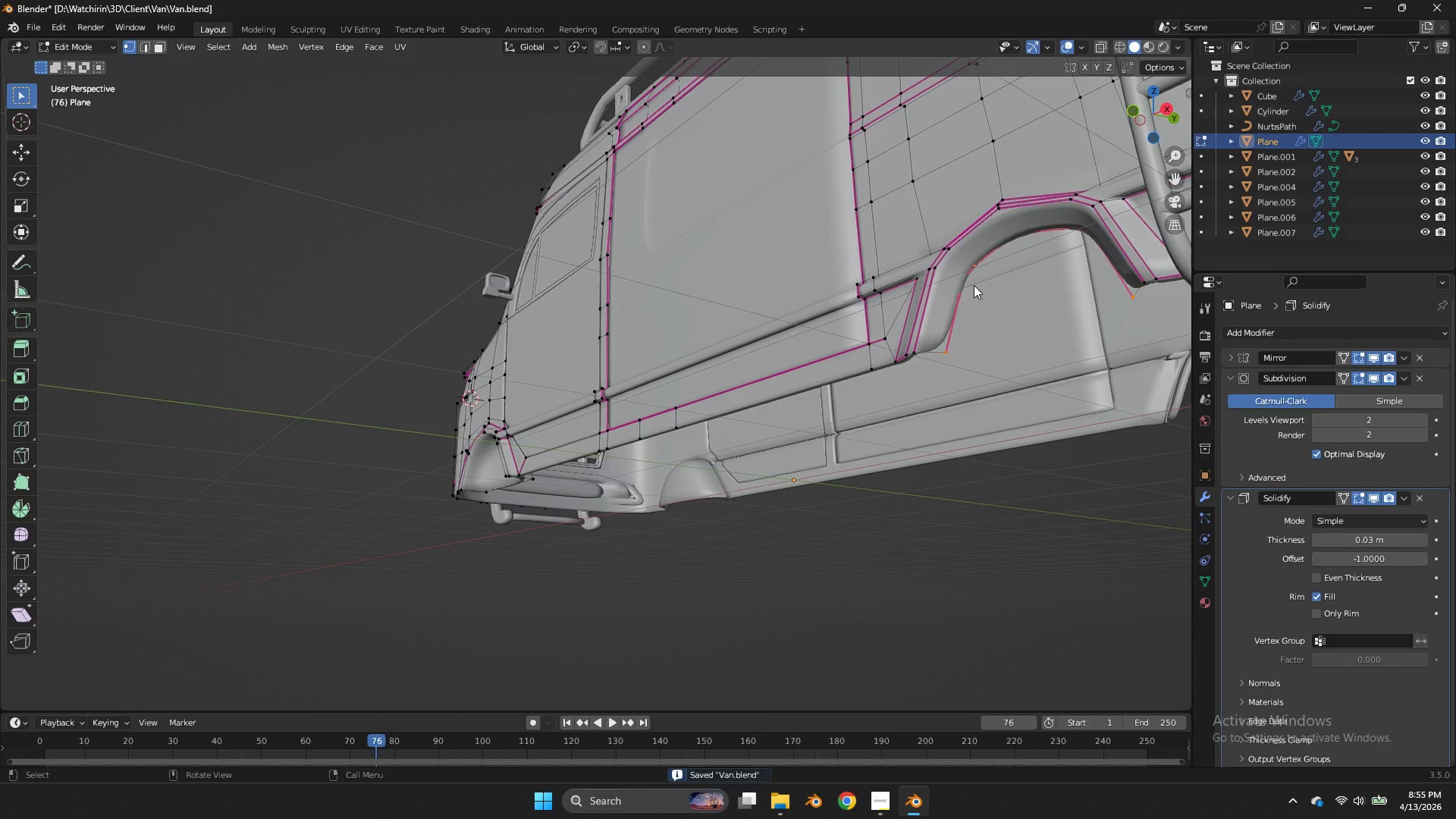 
type(gy)
 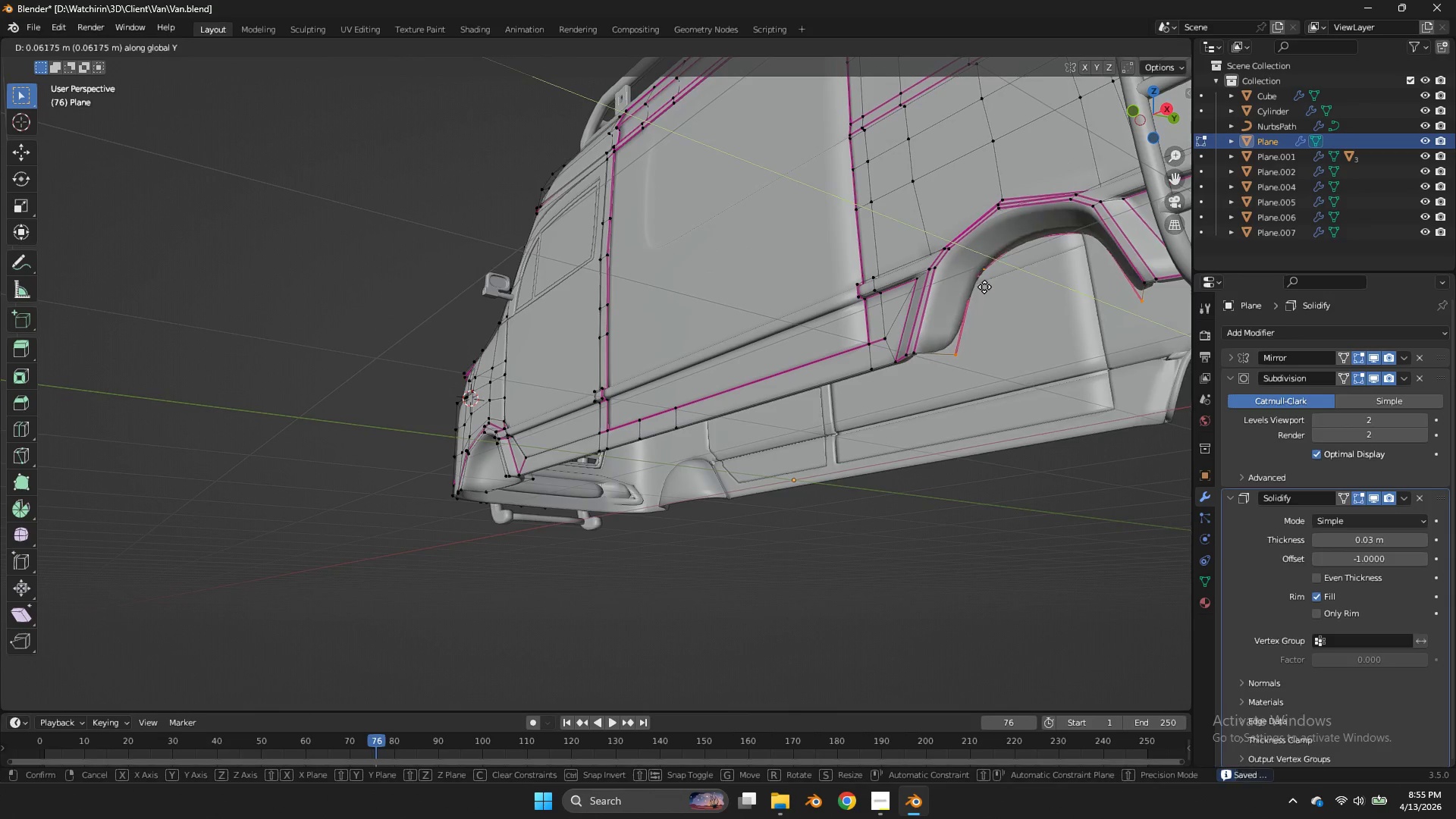 
left_click([984, 287])
 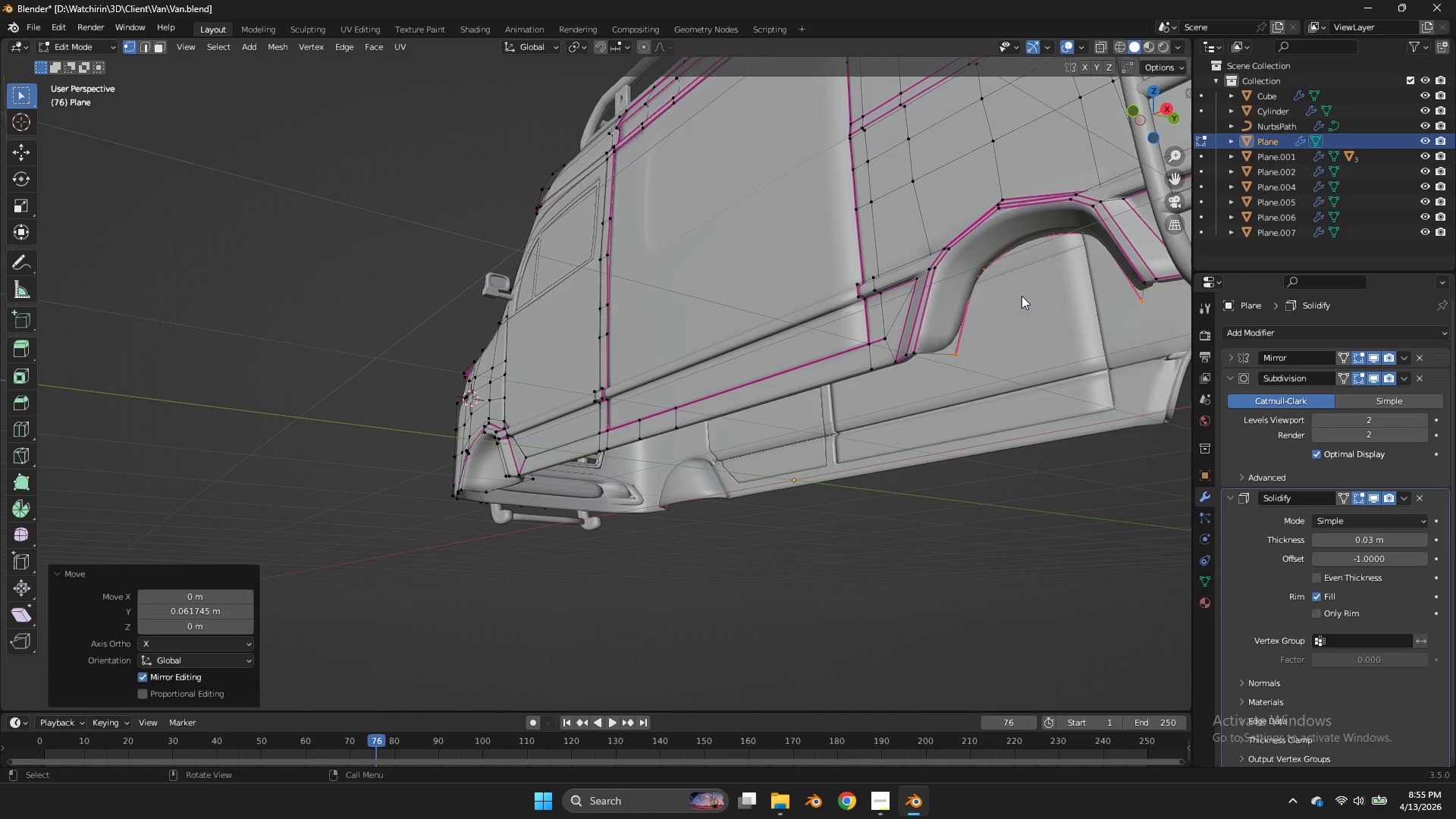 
type(fEE)
 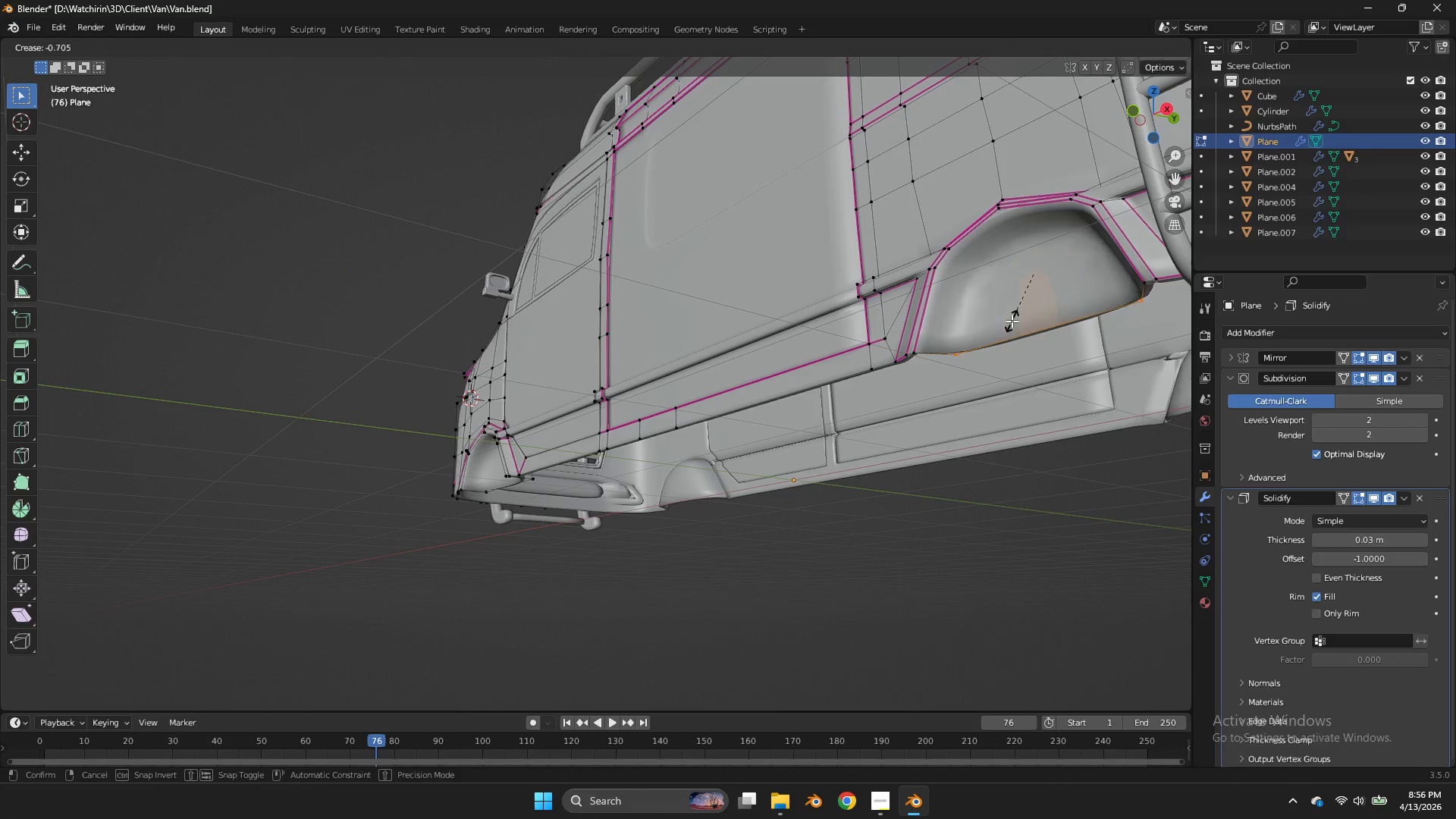 
left_click([1012, 321])
 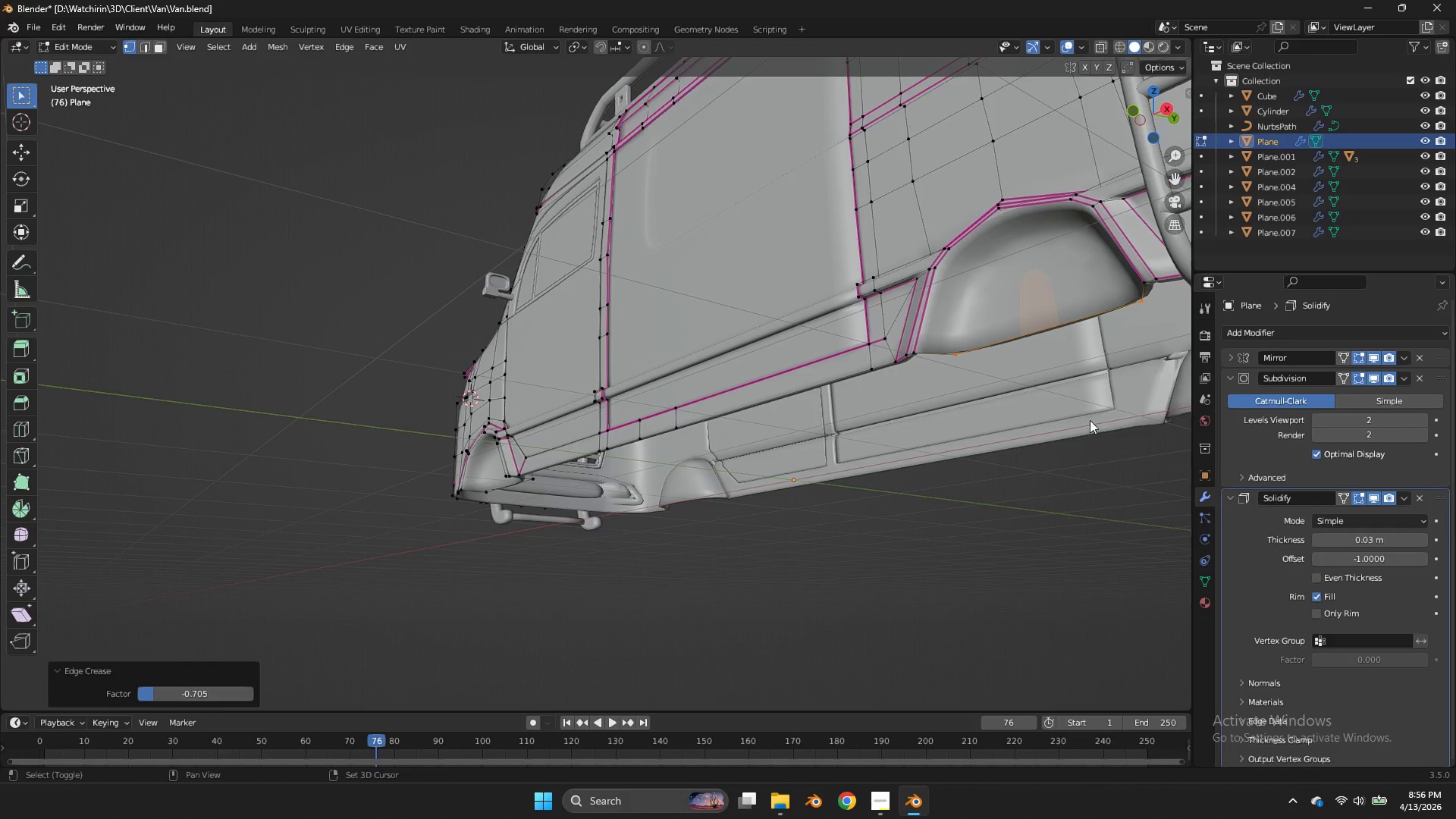 
key(Shift+E)
 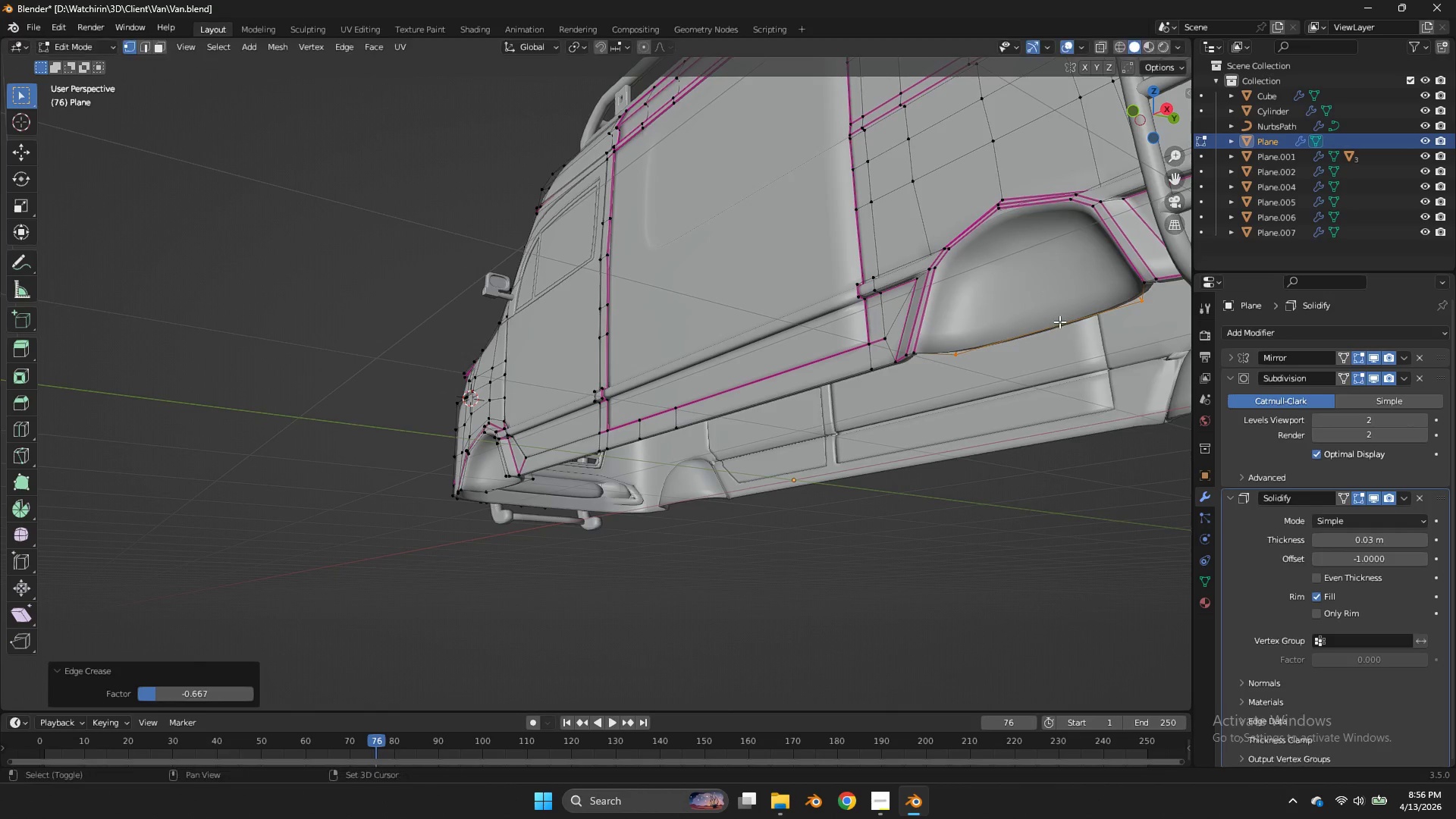 
left_click([1059, 322])
 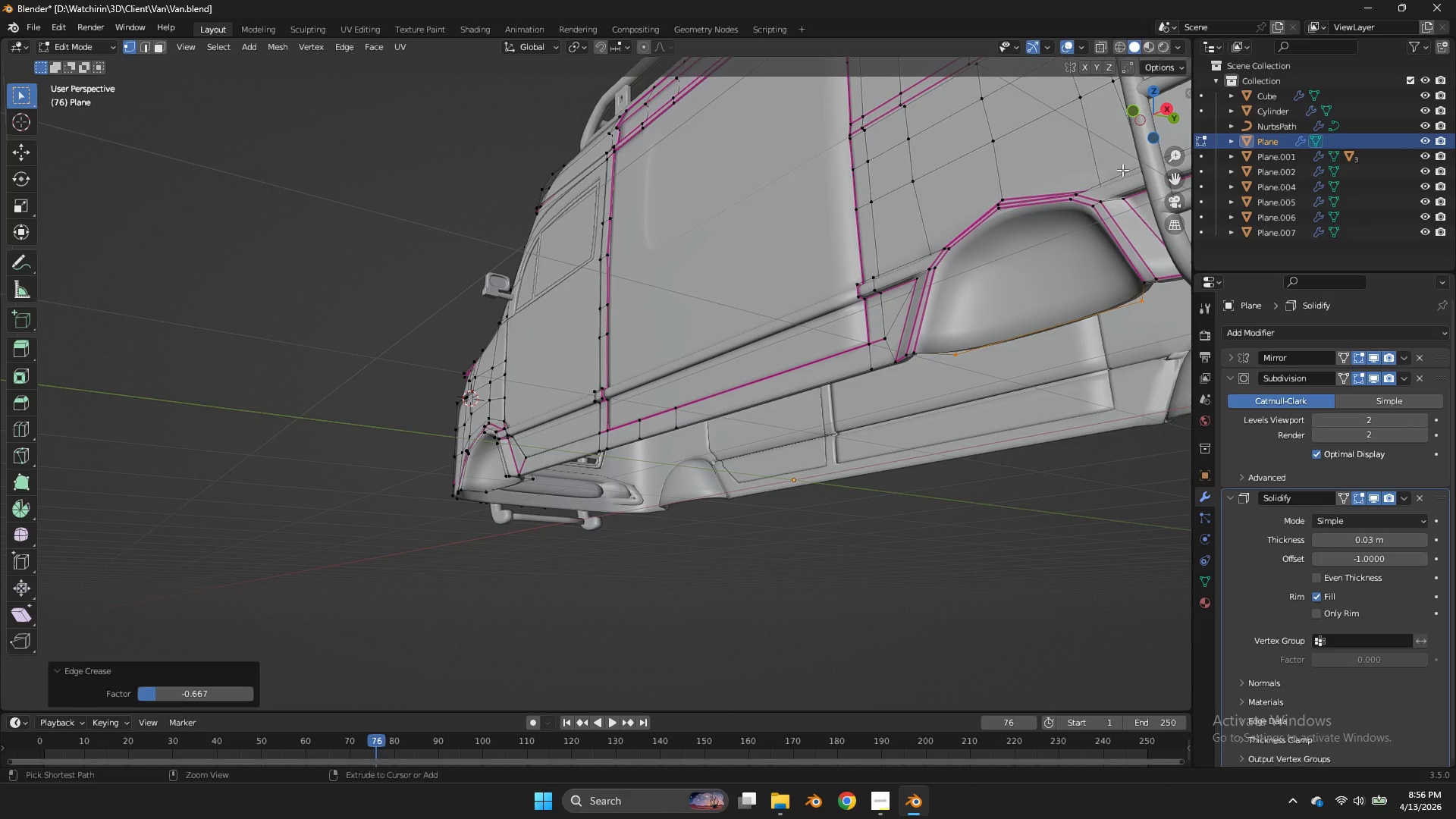 
key(Control+ControlLeft)
 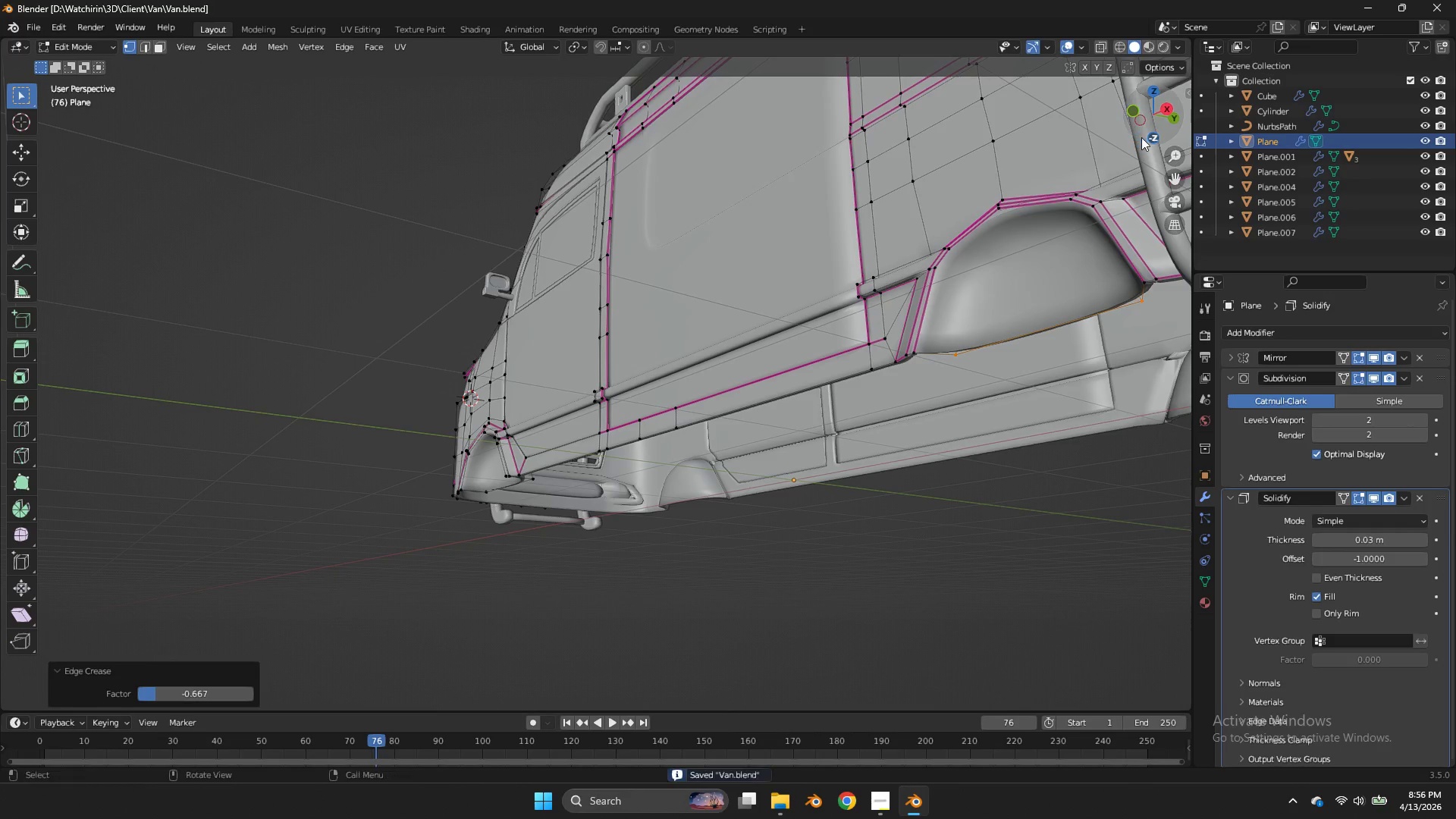 
key(Control+S)
 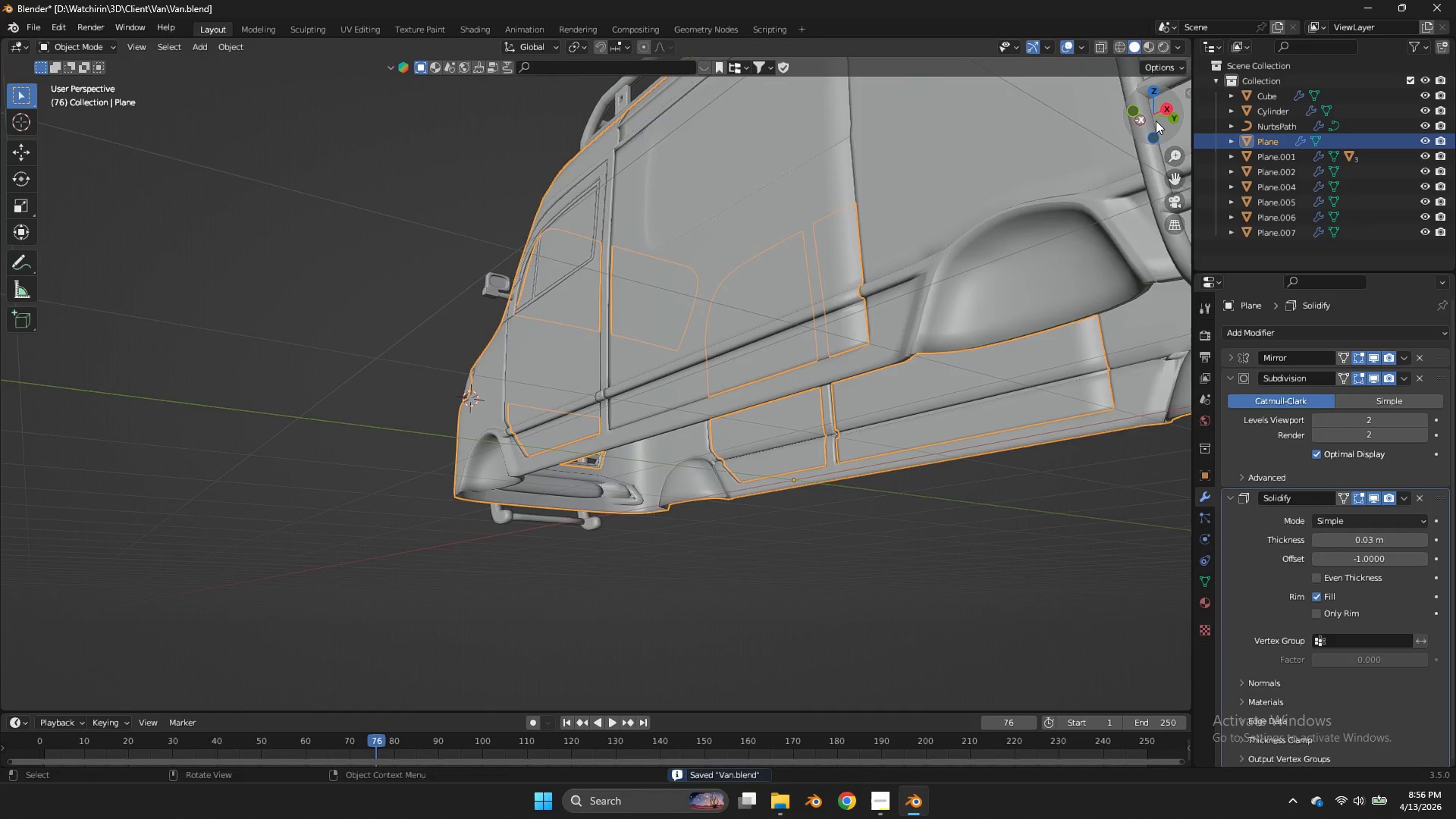 
key(Tab)
 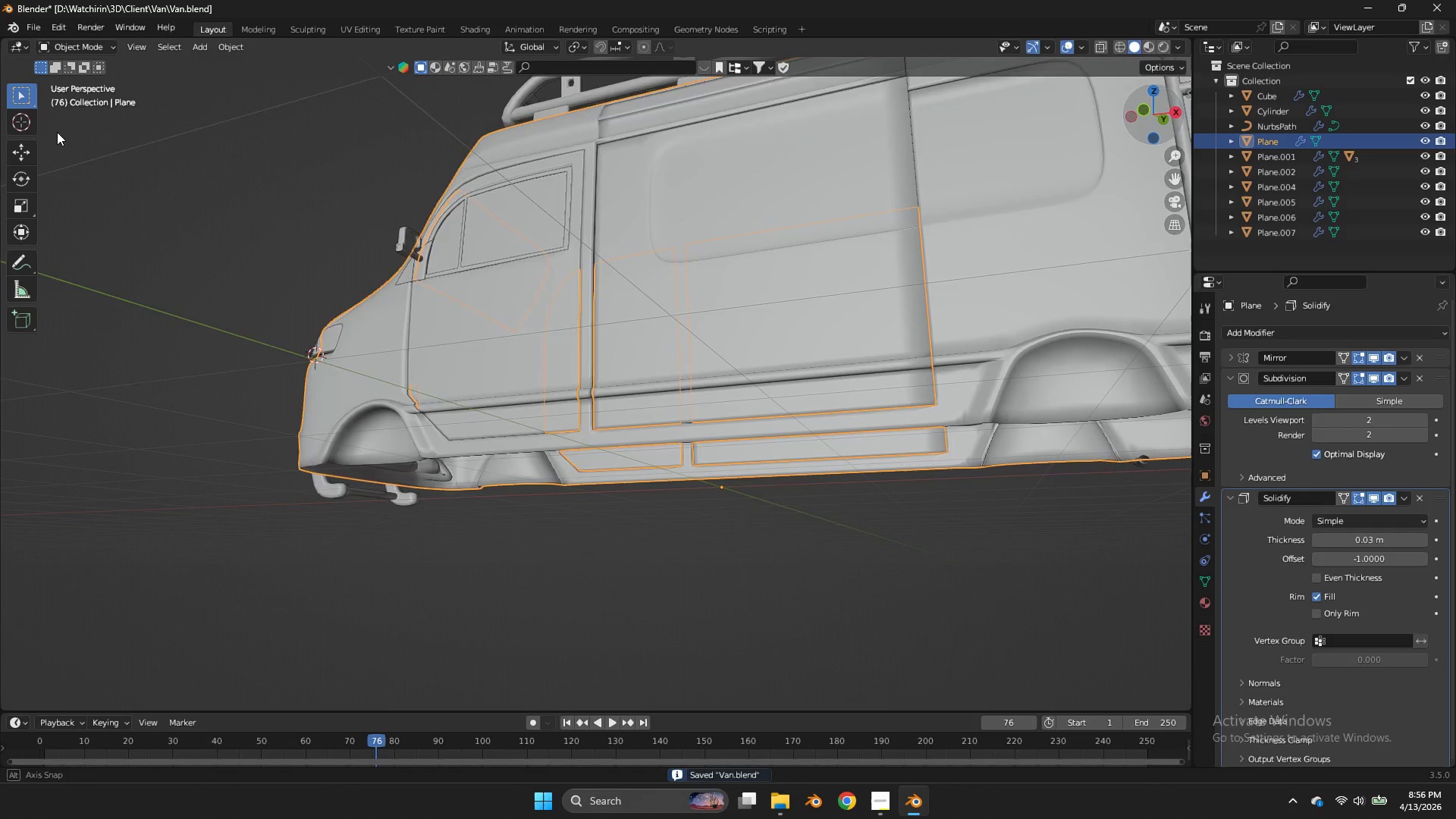 
left_click_drag(start_coordinate=[1156, 121], to_coordinate=[258, 111])
 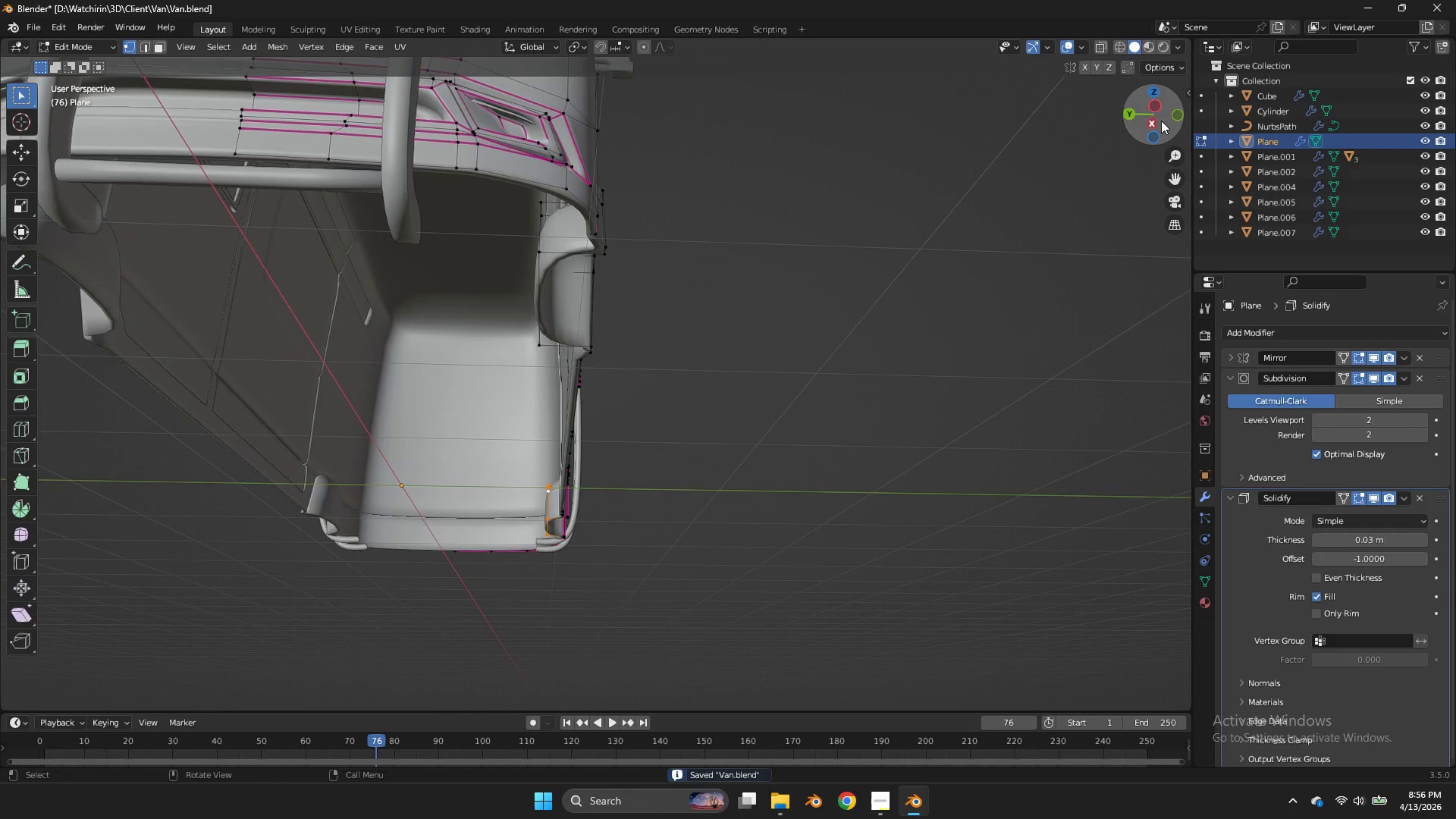 
key(Tab)
 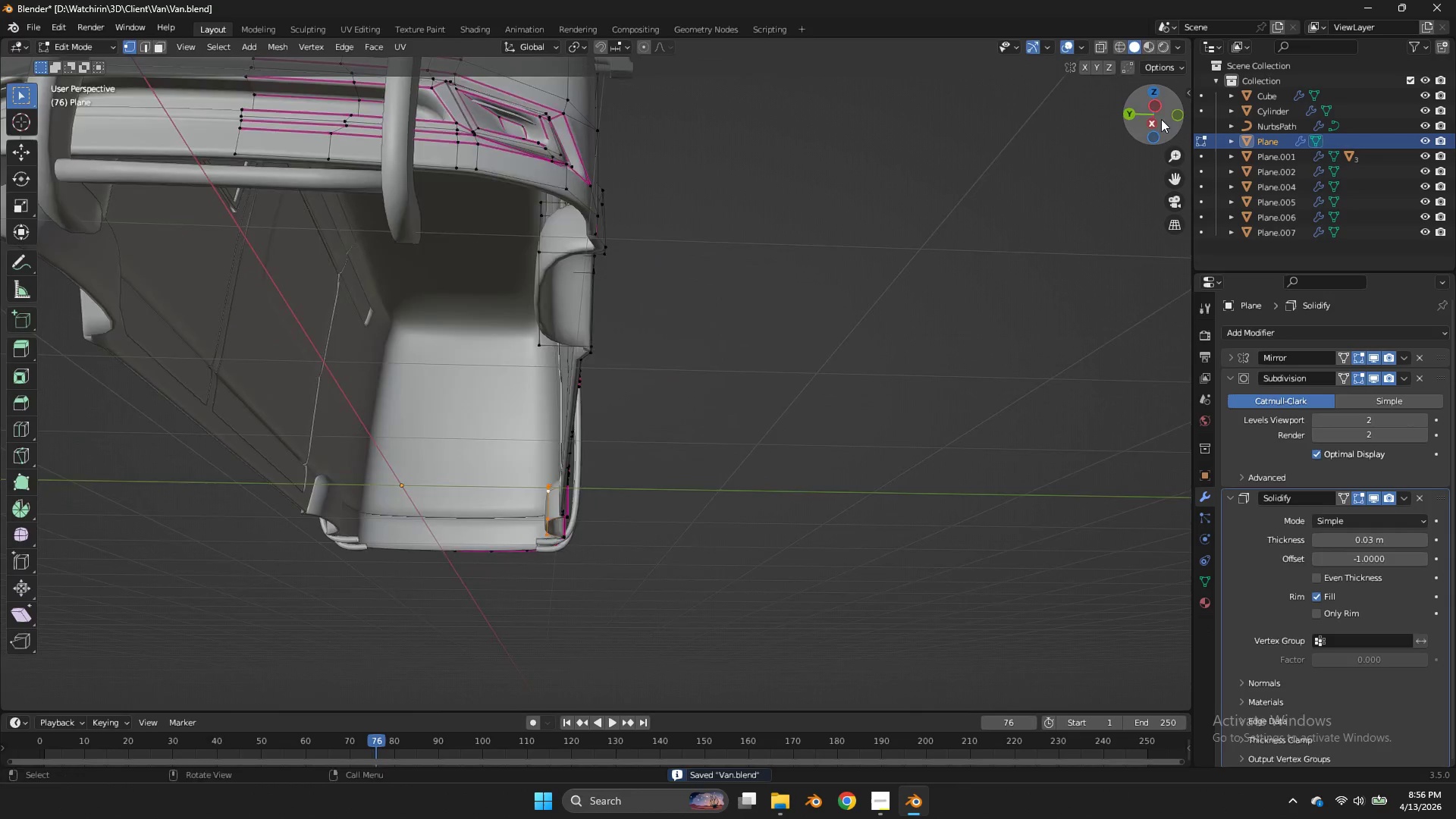 
left_click_drag(start_coordinate=[1161, 121], to_coordinate=[1069, 132])
 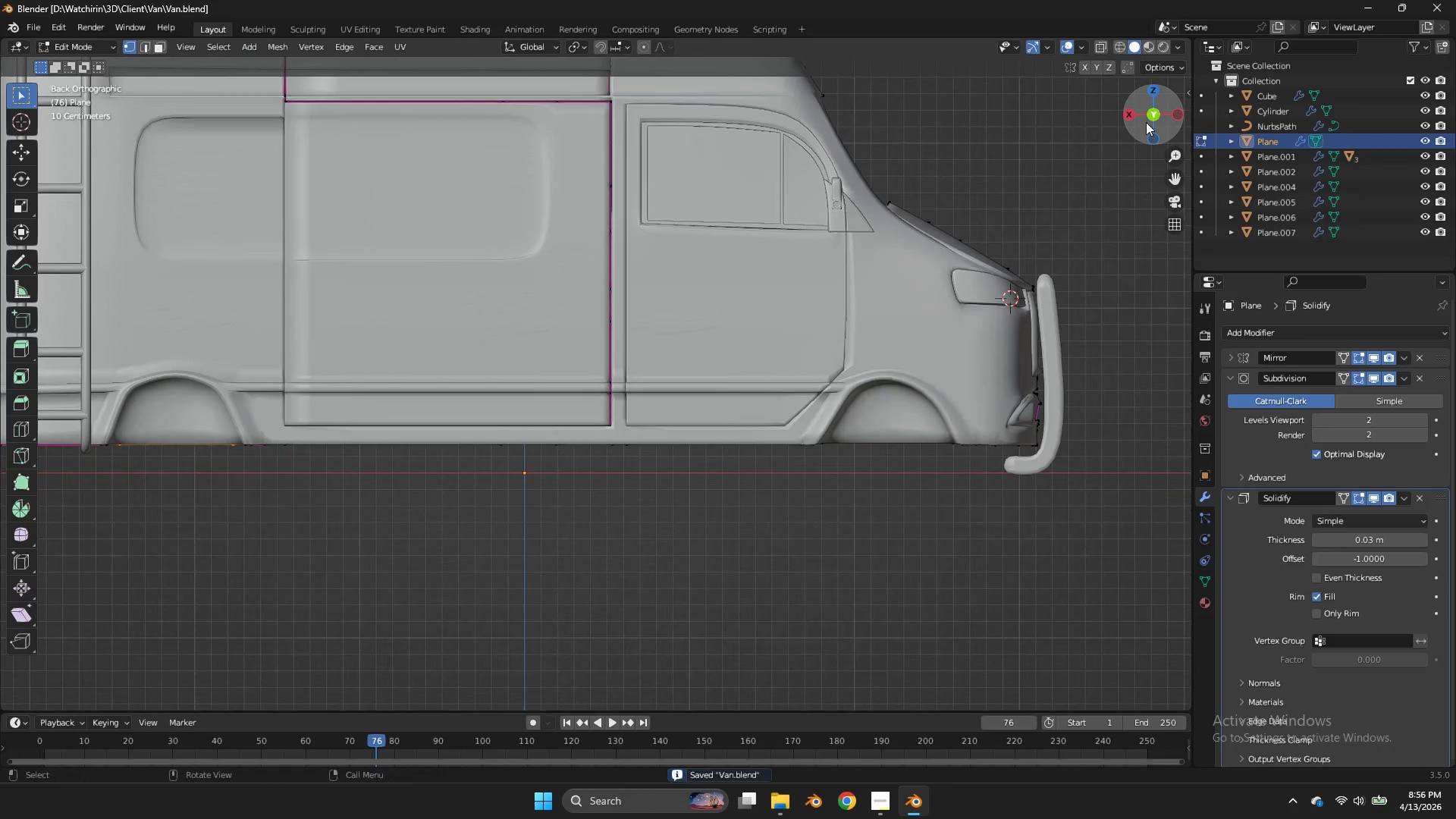 
left_click([1146, 122])
 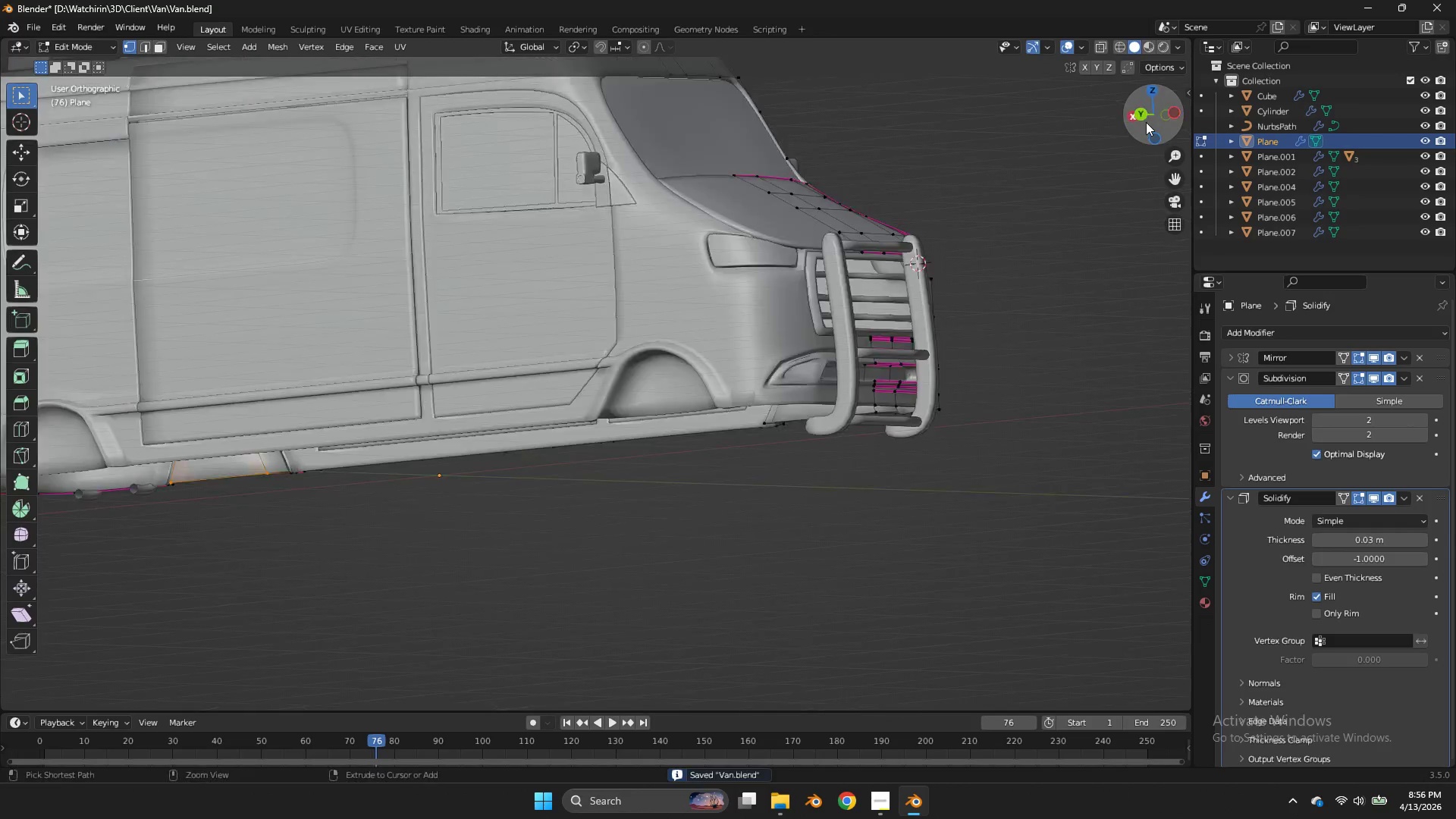 
key(Control+ControlLeft)
 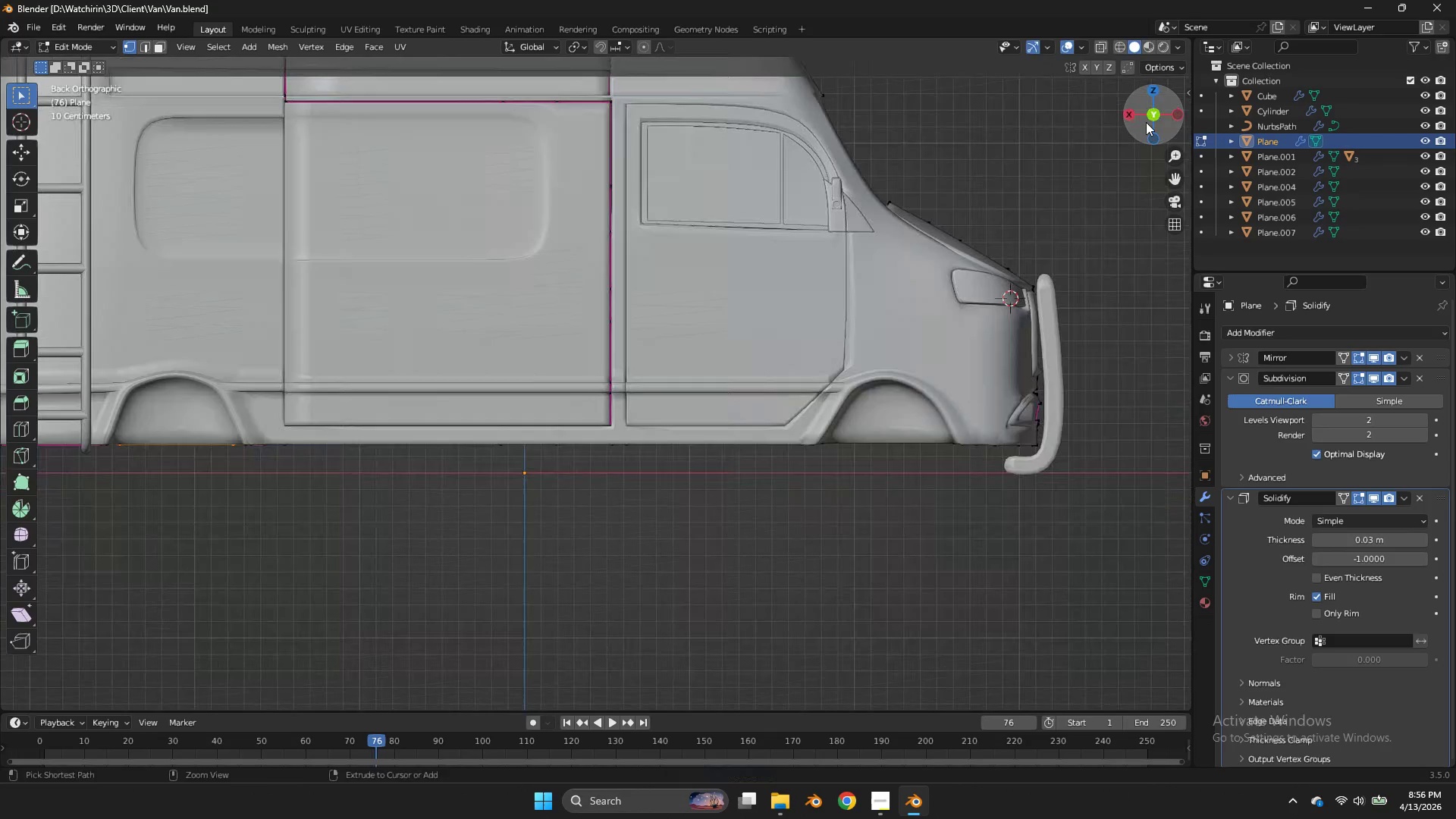 
key(Control+S)
 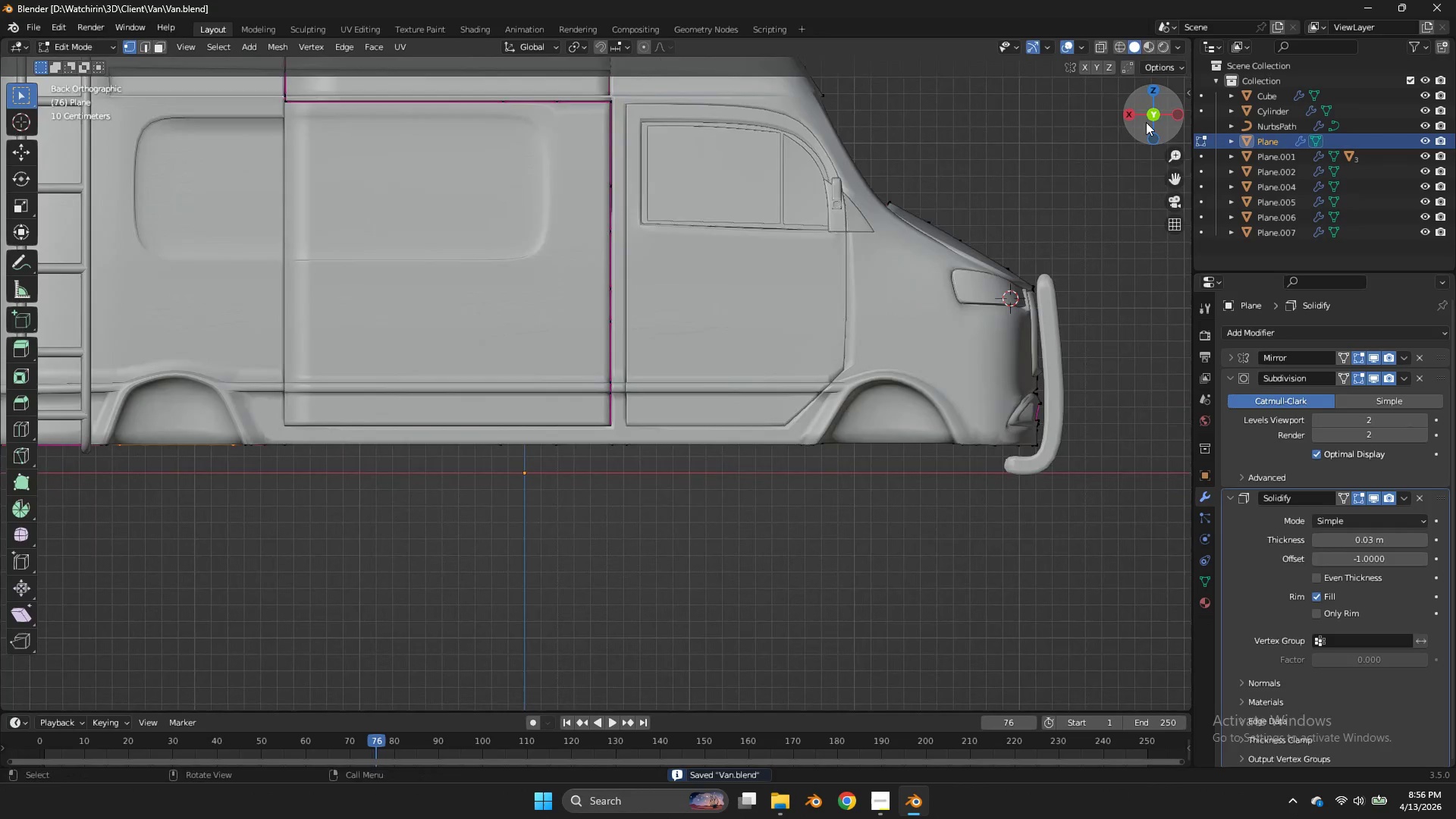 
left_click_drag(start_coordinate=[1146, 122], to_coordinate=[67, 99])
 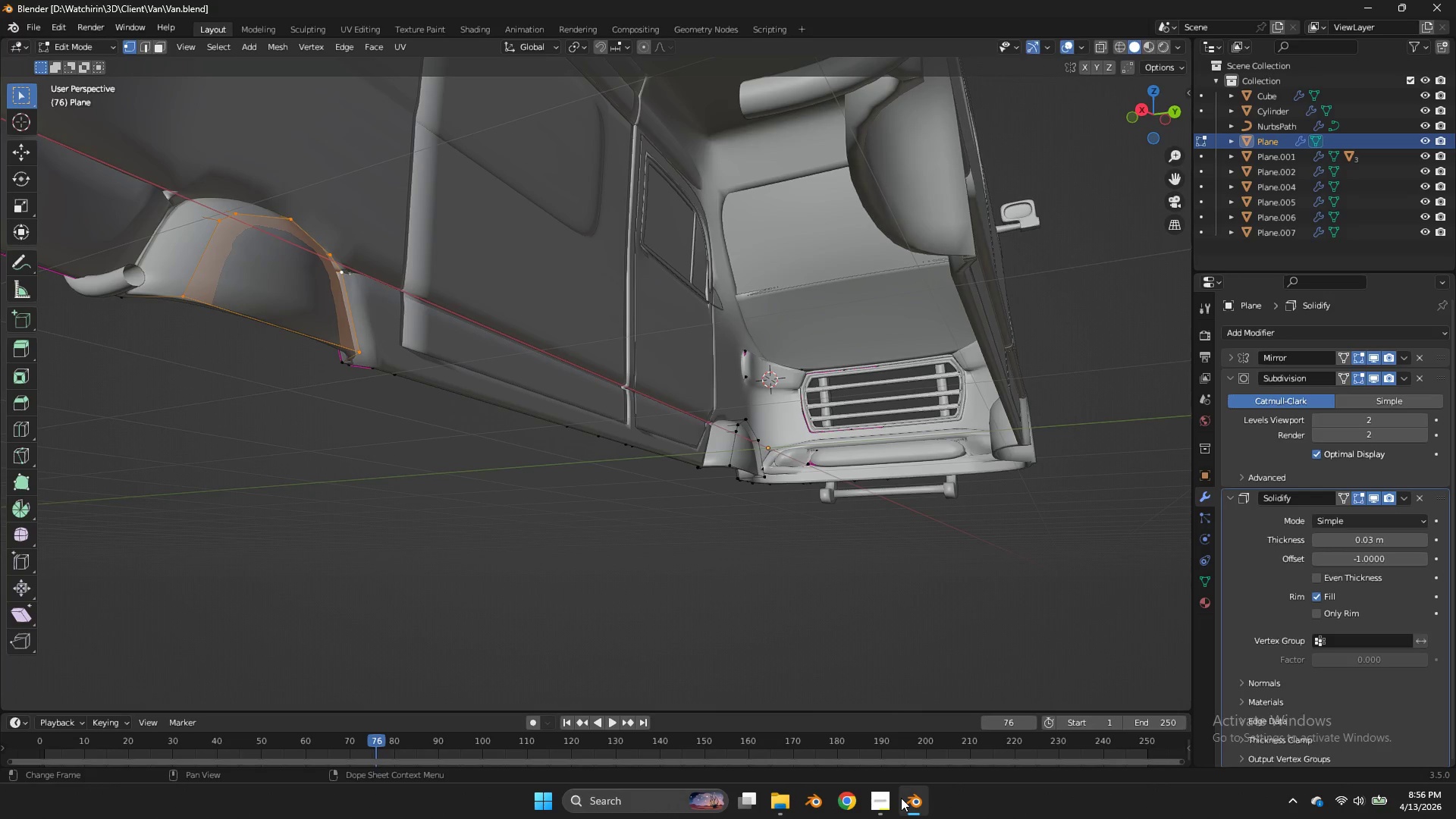 
left_click([896, 797])